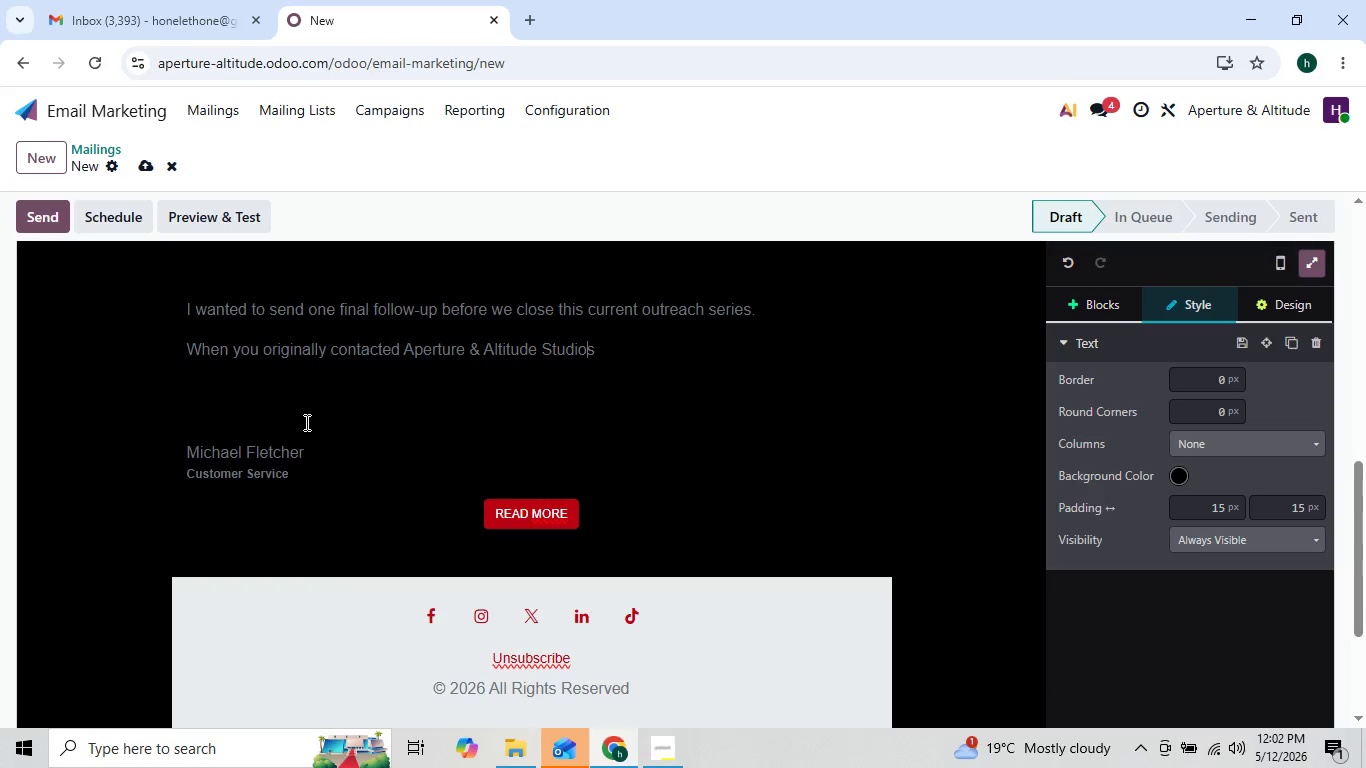 
key(ArrowRight)
 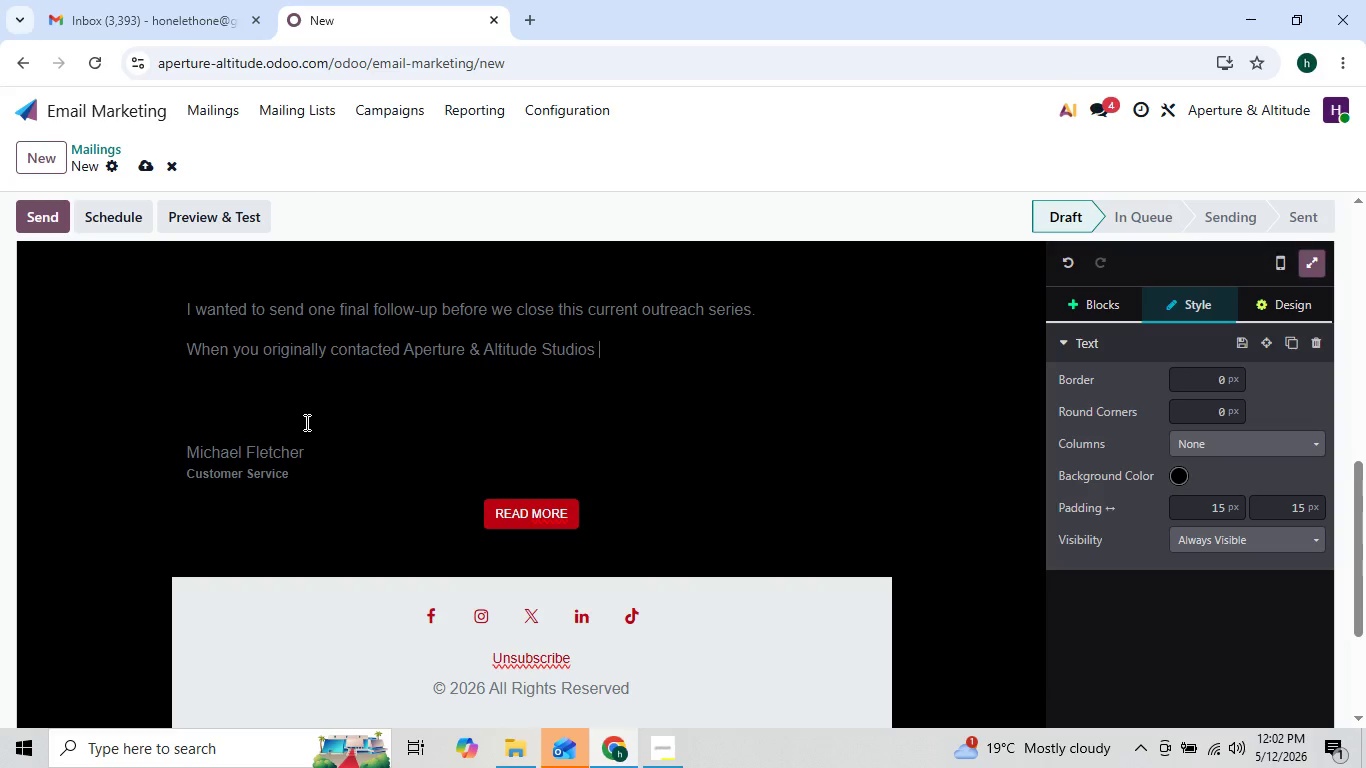 
type( regardu)
key(Backspace)
type(ing $object)
 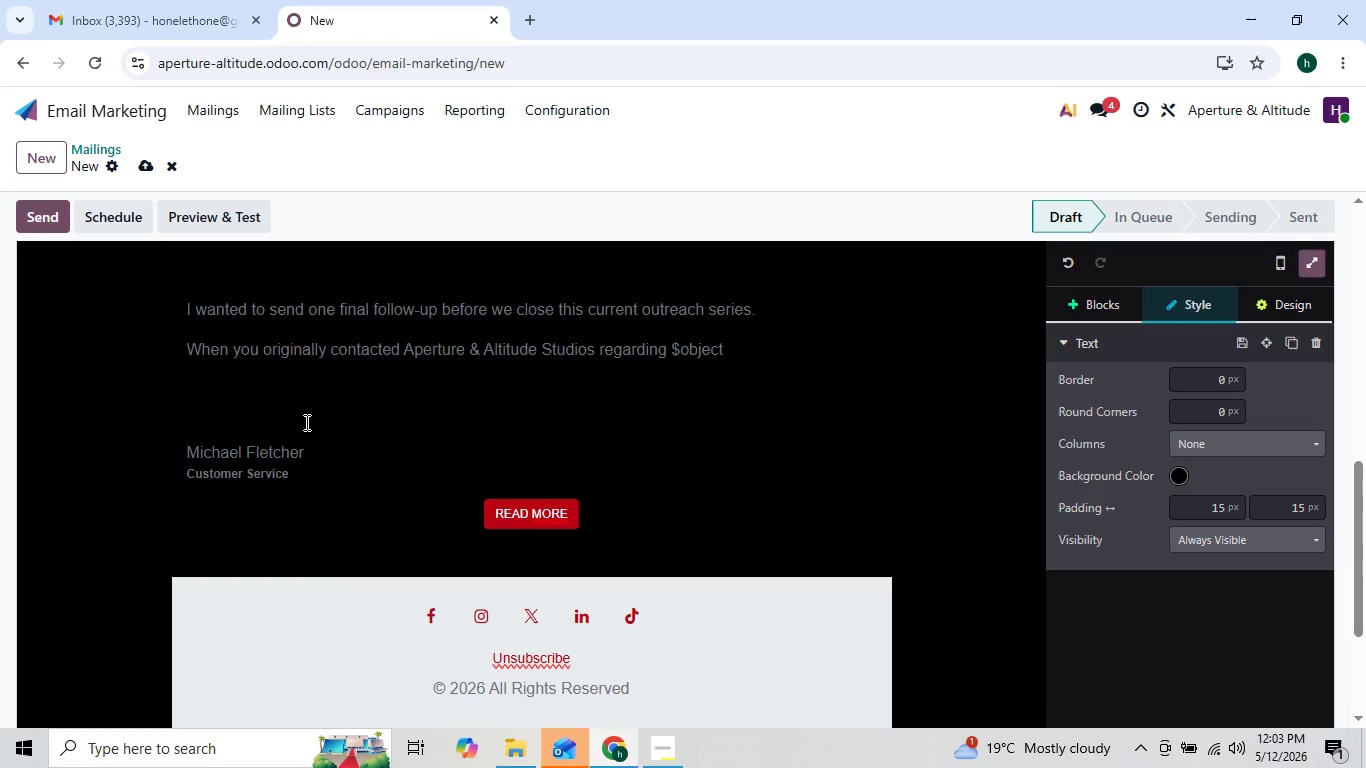 
key(ArrowLeft)
 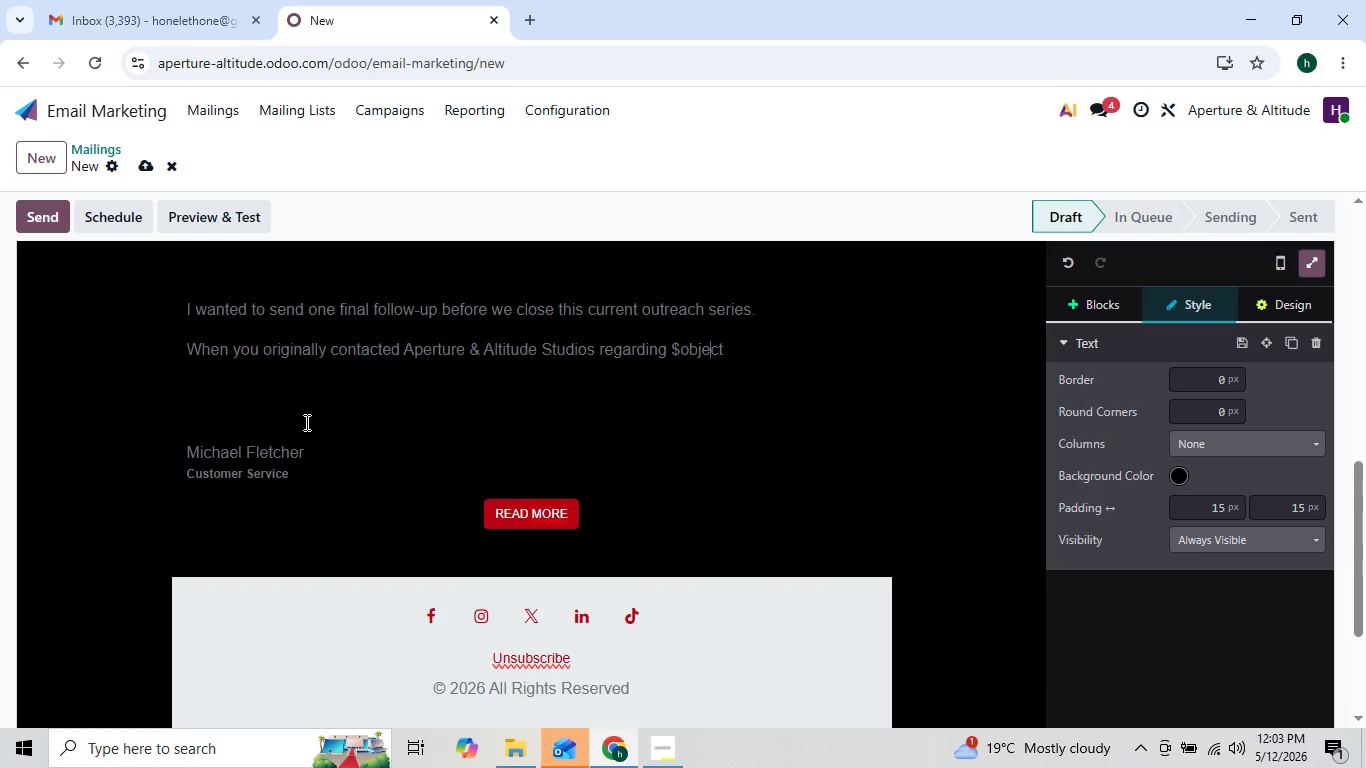 
key(ArrowLeft)
 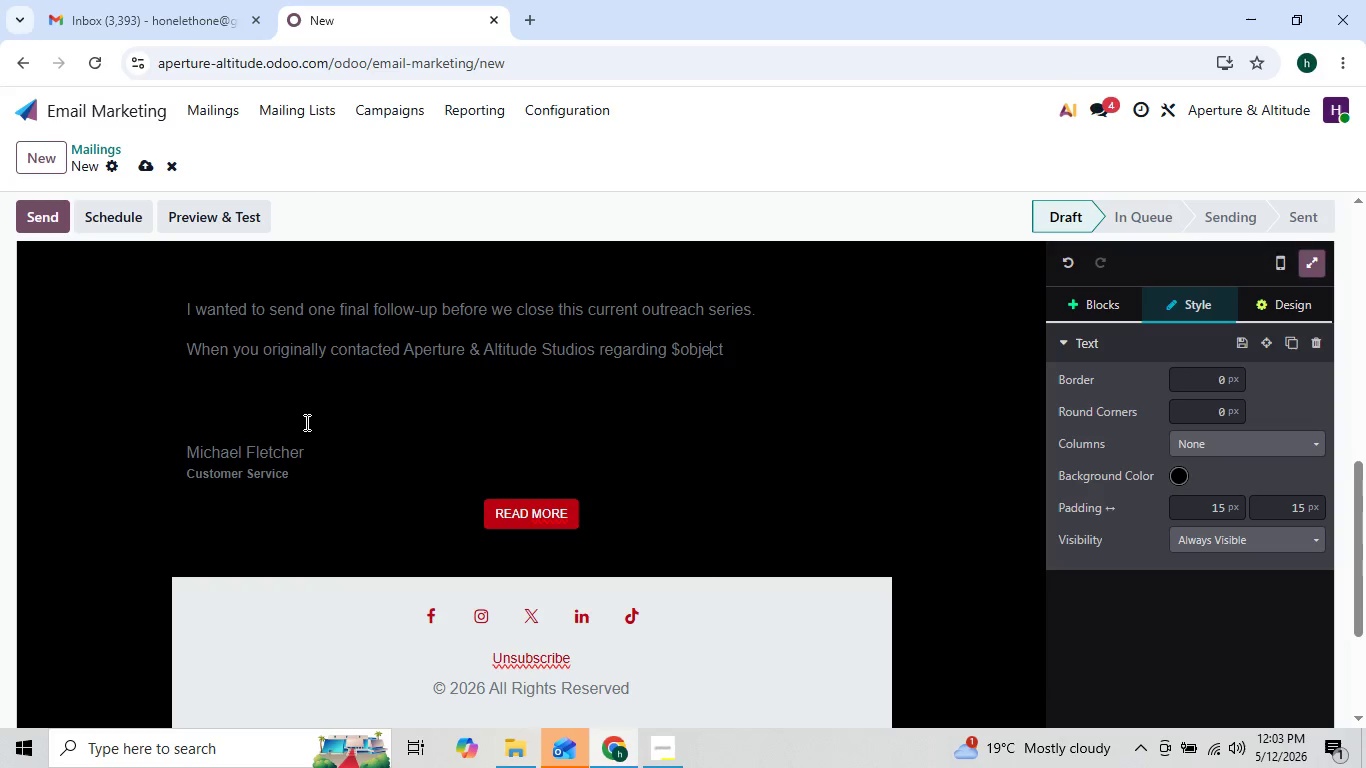 
key(ArrowLeft)
 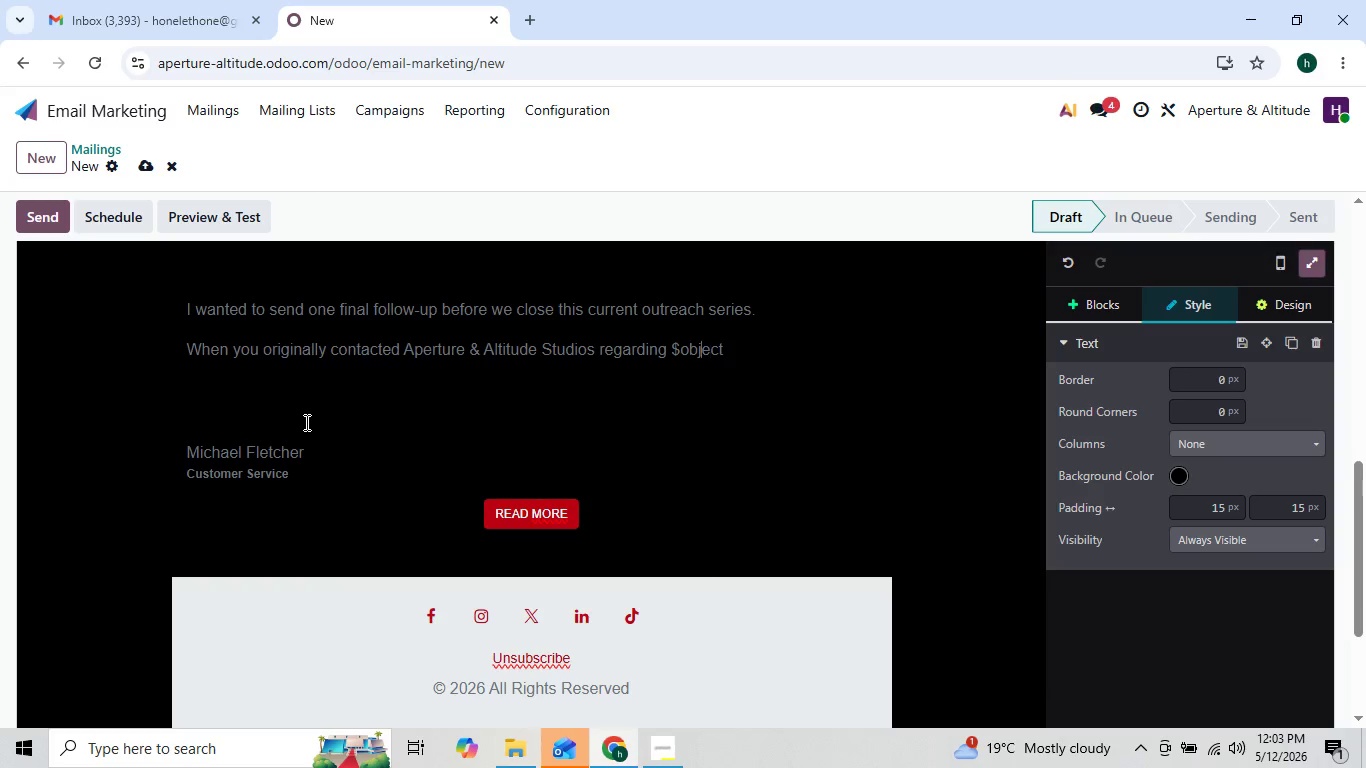 
key(ArrowLeft)
 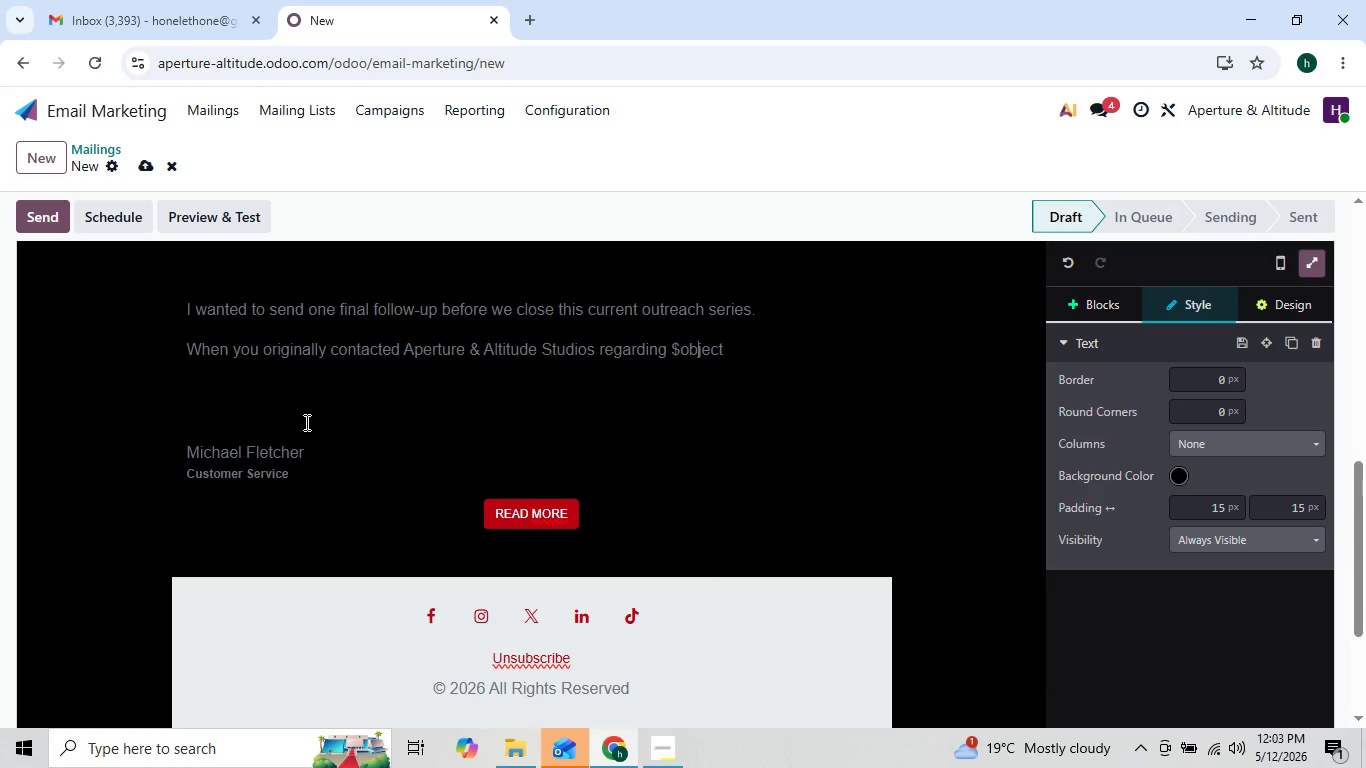 
key(ArrowLeft)
 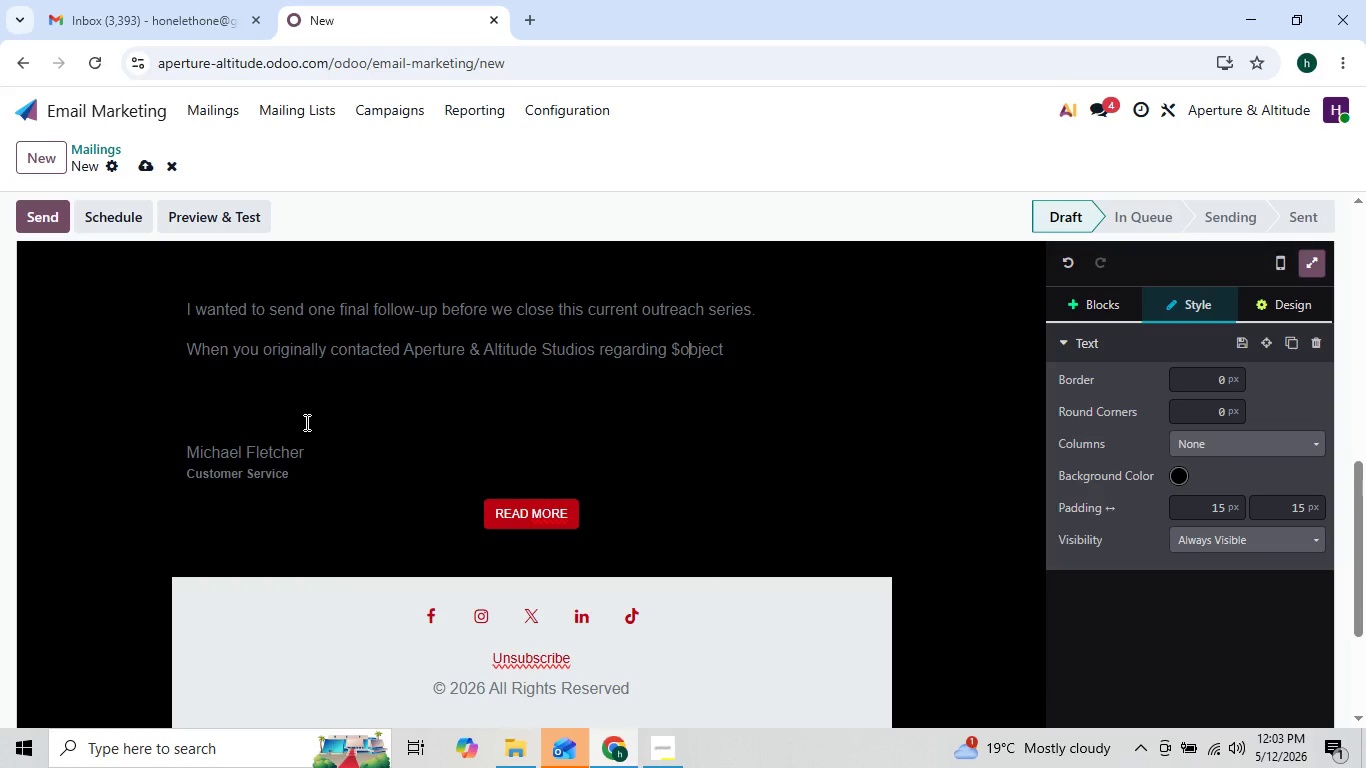 
key(ArrowLeft)
 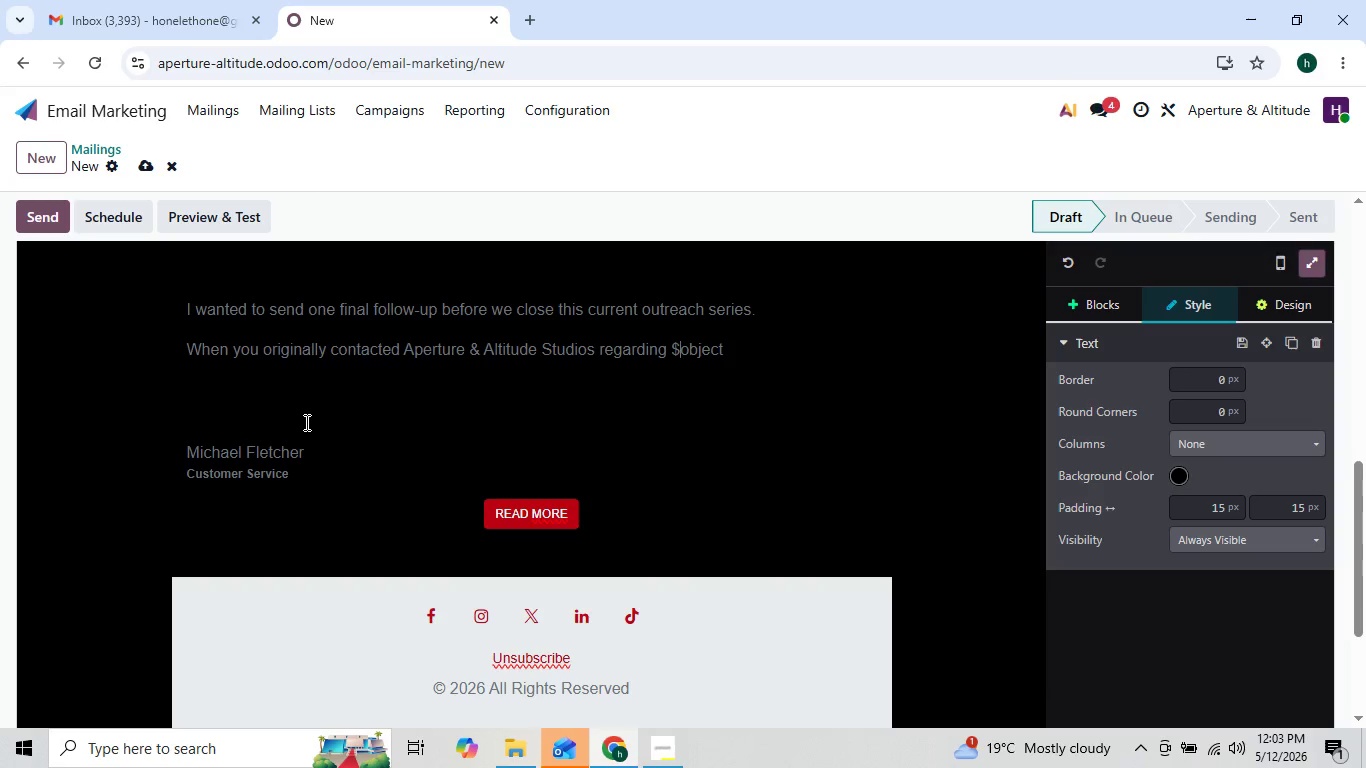 
key(ArrowLeft)
 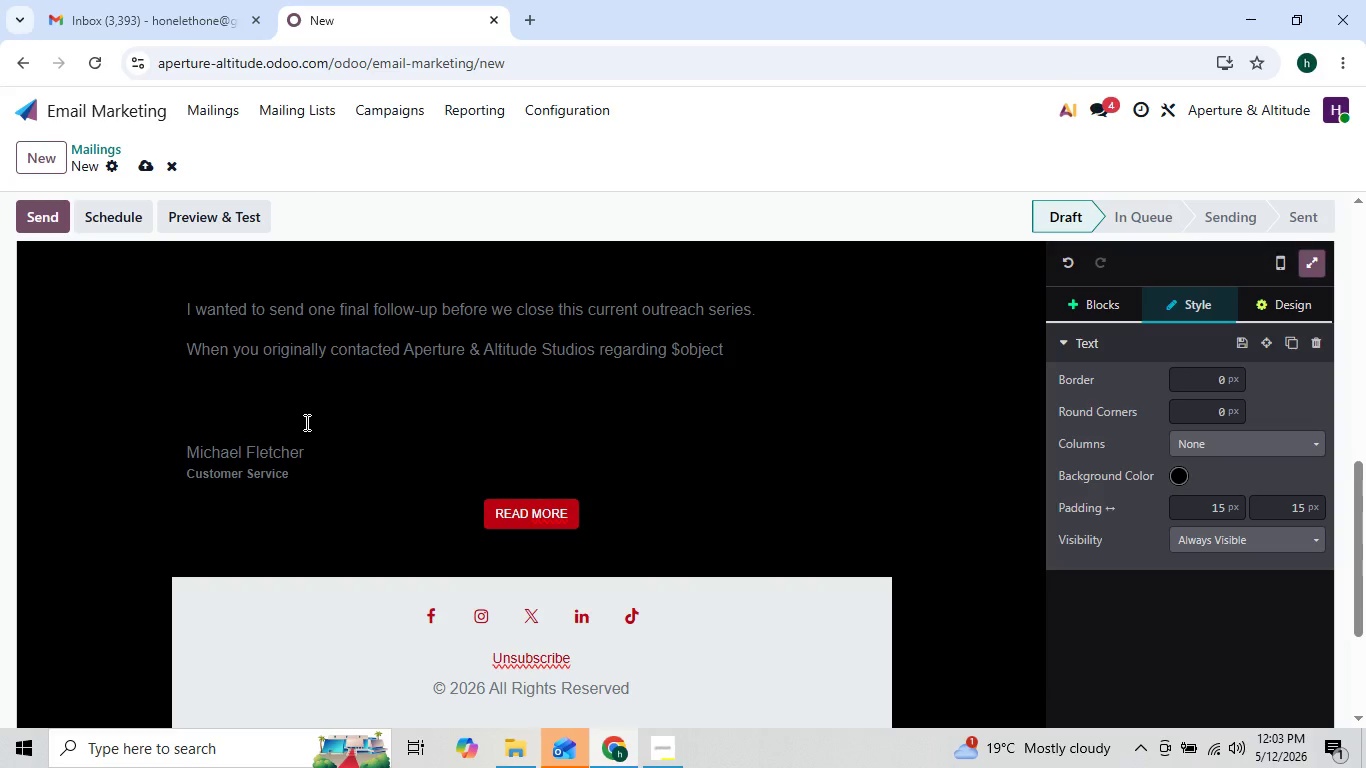 
key(ArrowRight)
 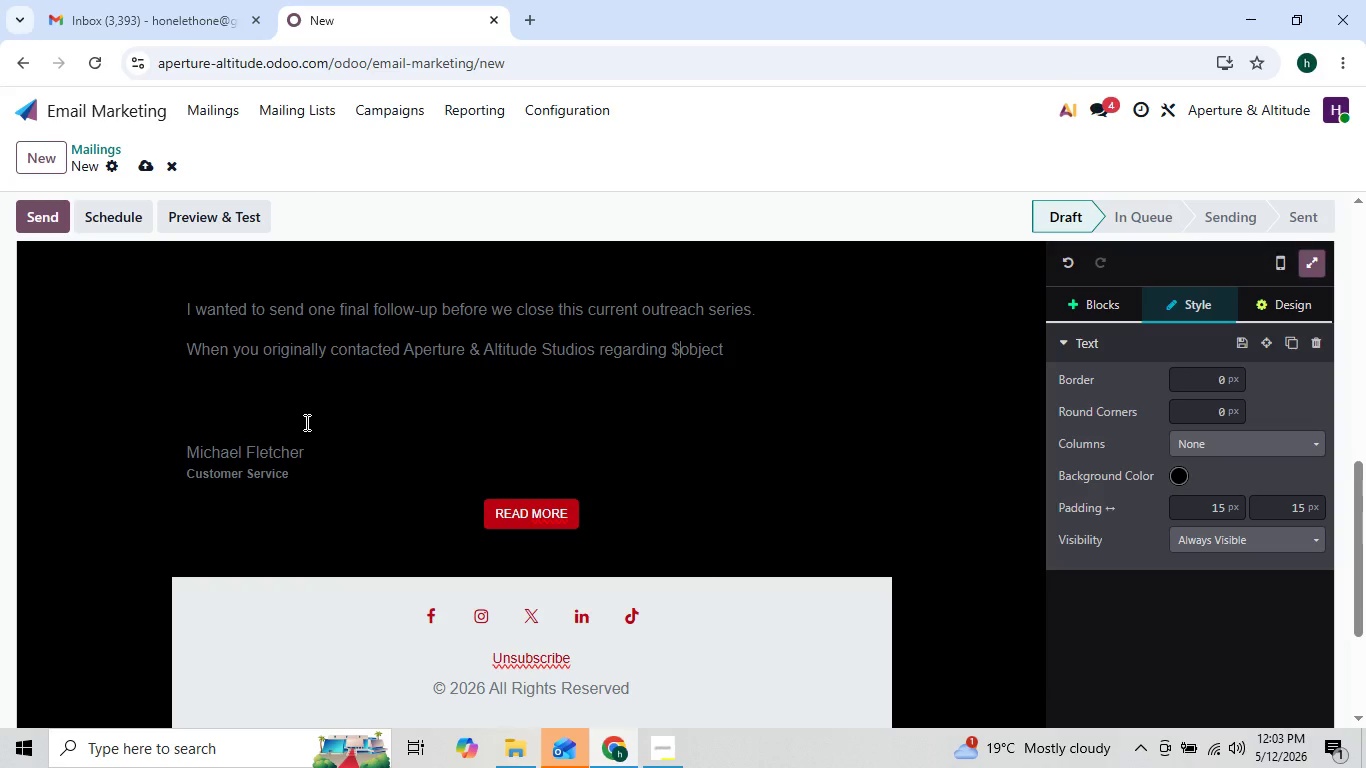 
key(Shift+BracketLeft)
 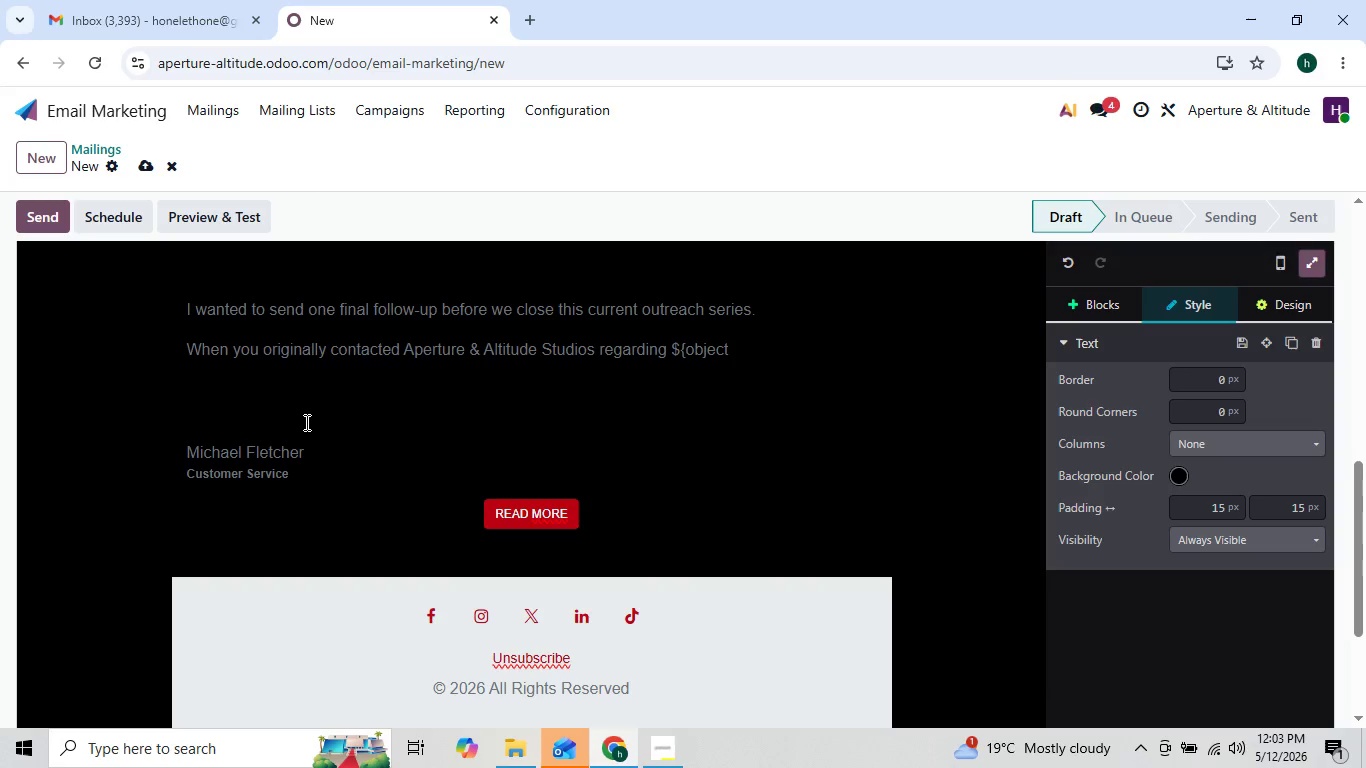 
key(ArrowRight)
 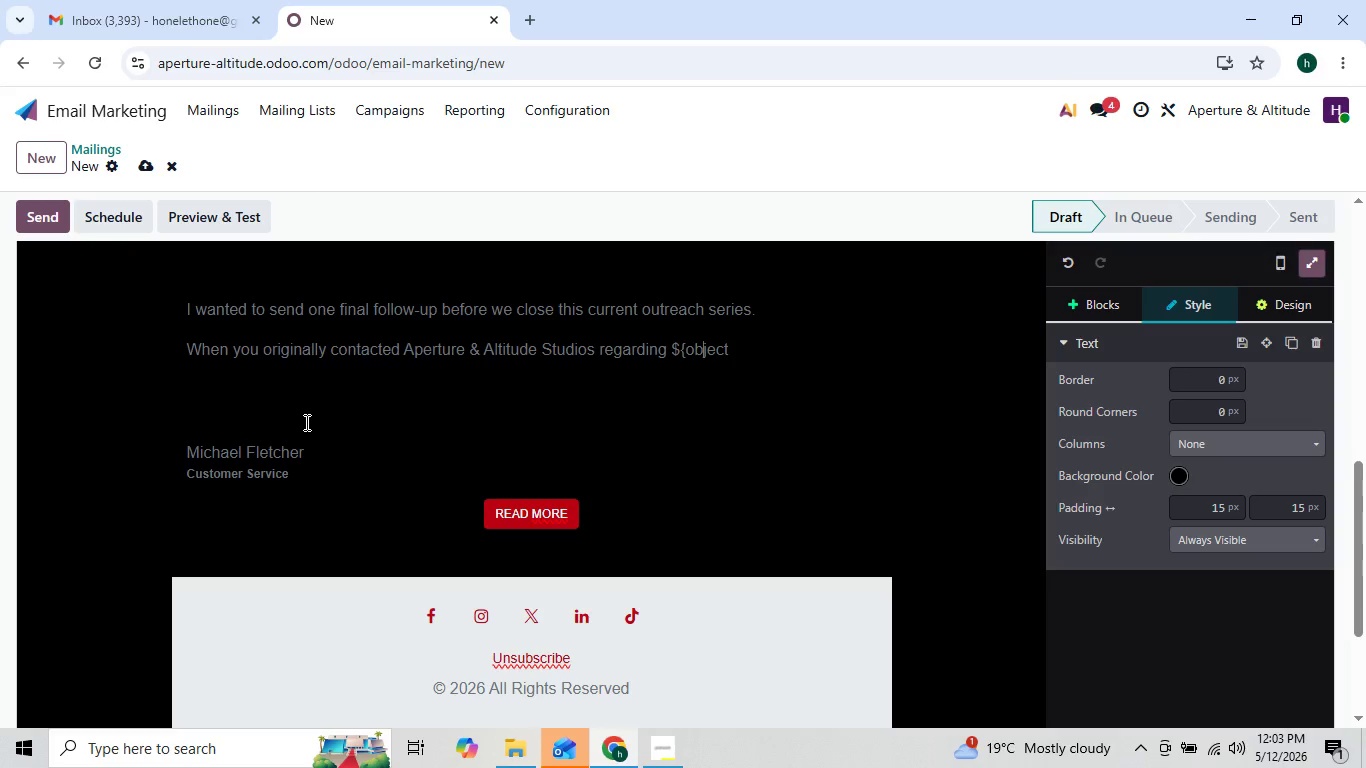 
key(ArrowRight)
 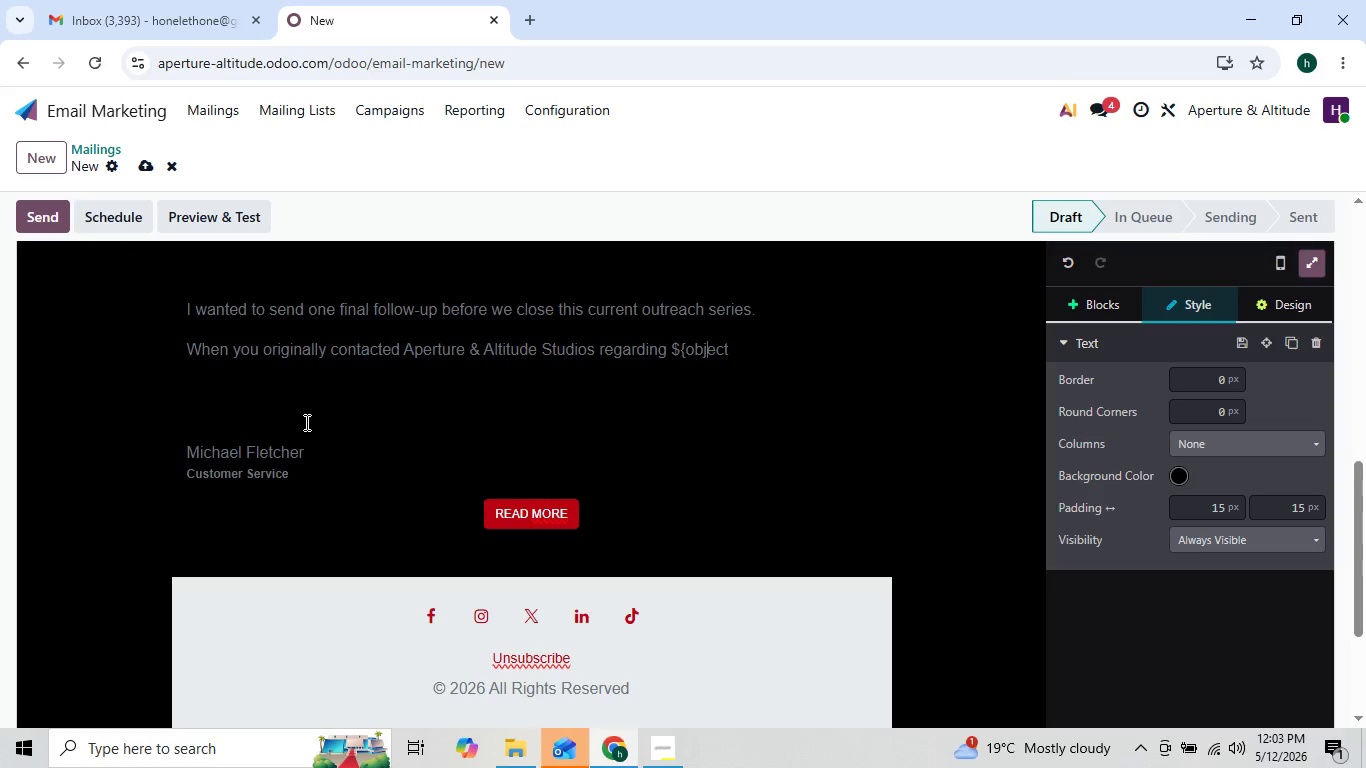 
key(ArrowRight)
 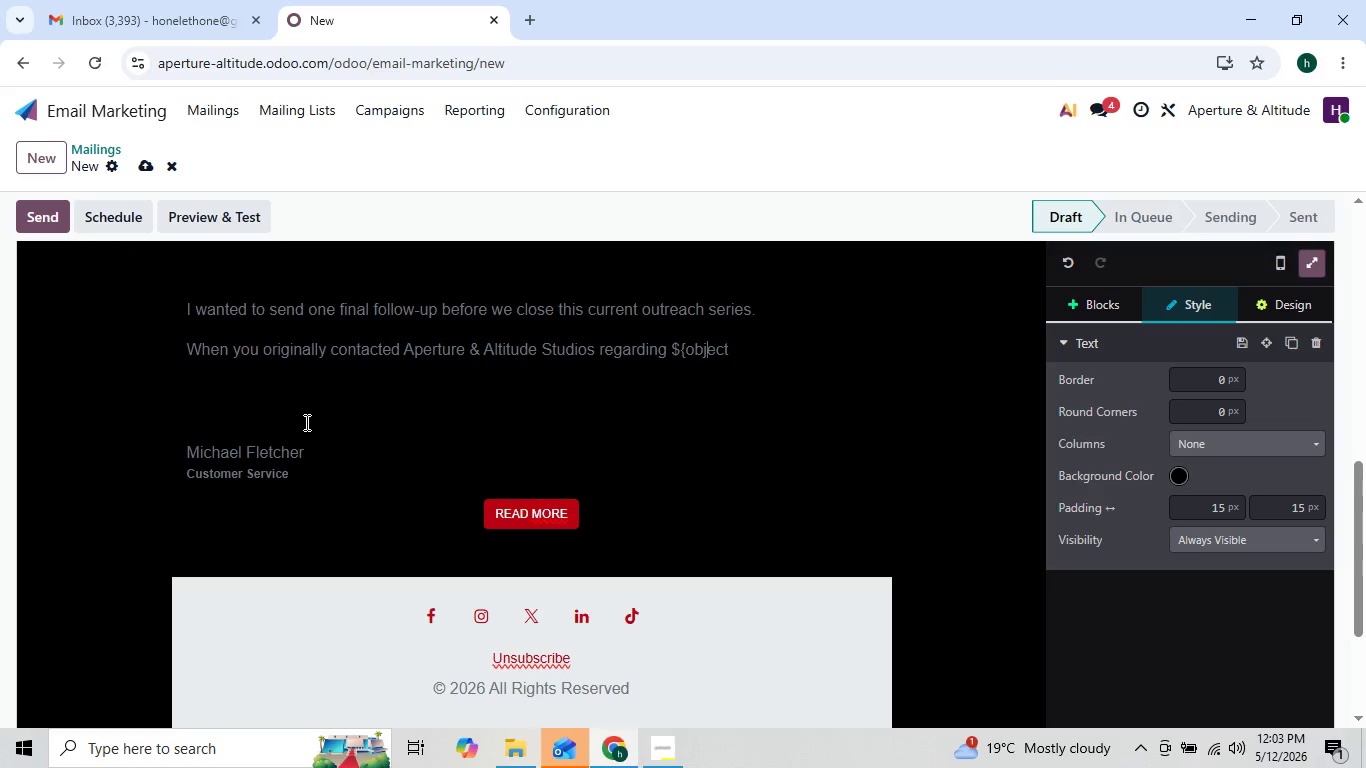 
key(ArrowRight)
 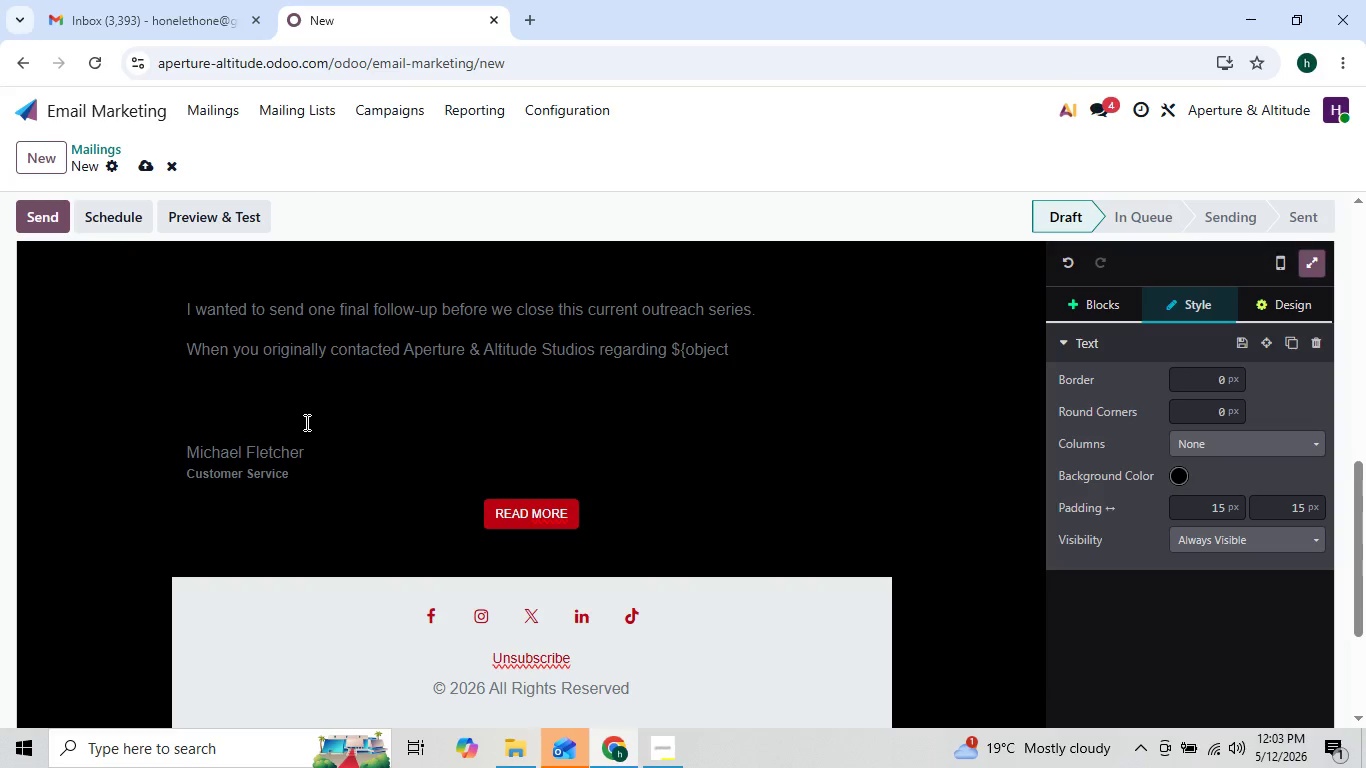 
key(ArrowLeft)
 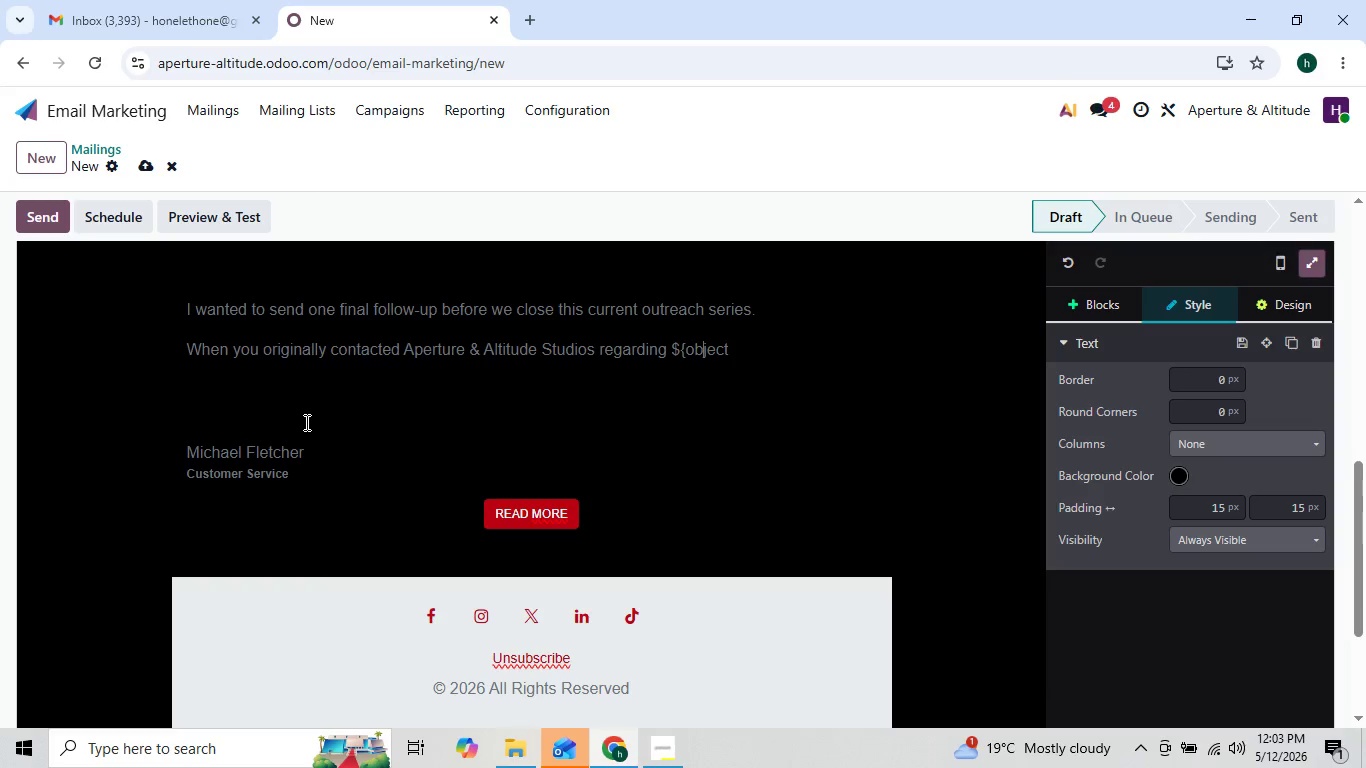 
key(ArrowLeft)
 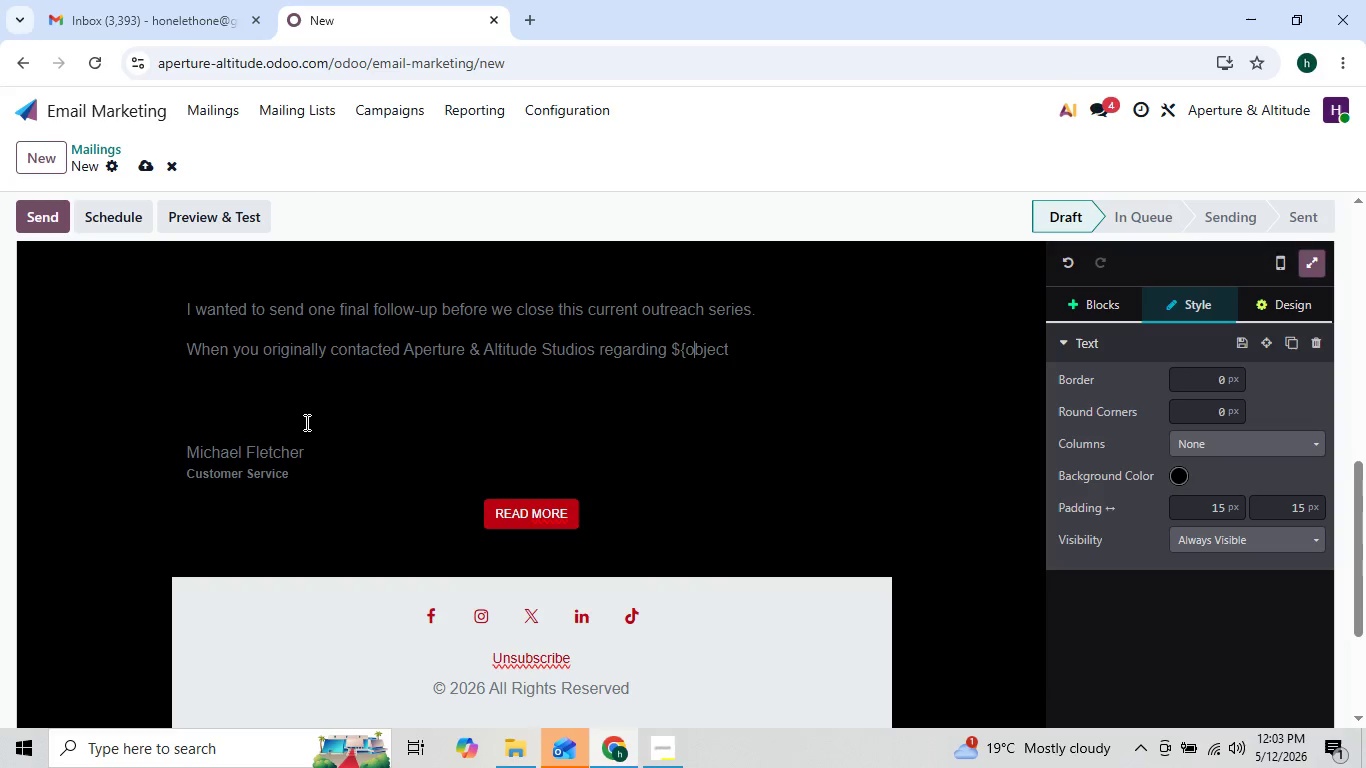 
key(ArrowLeft)
 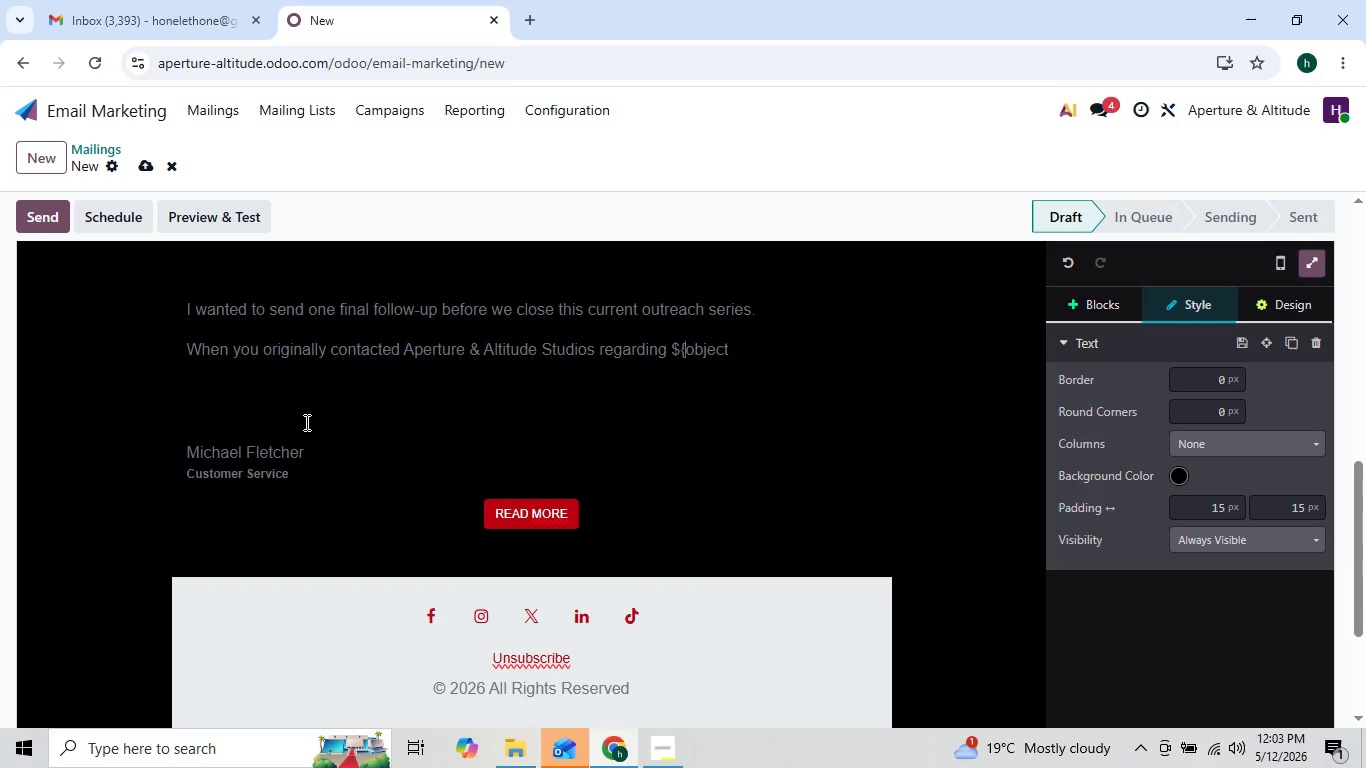 
key(ArrowLeft)
 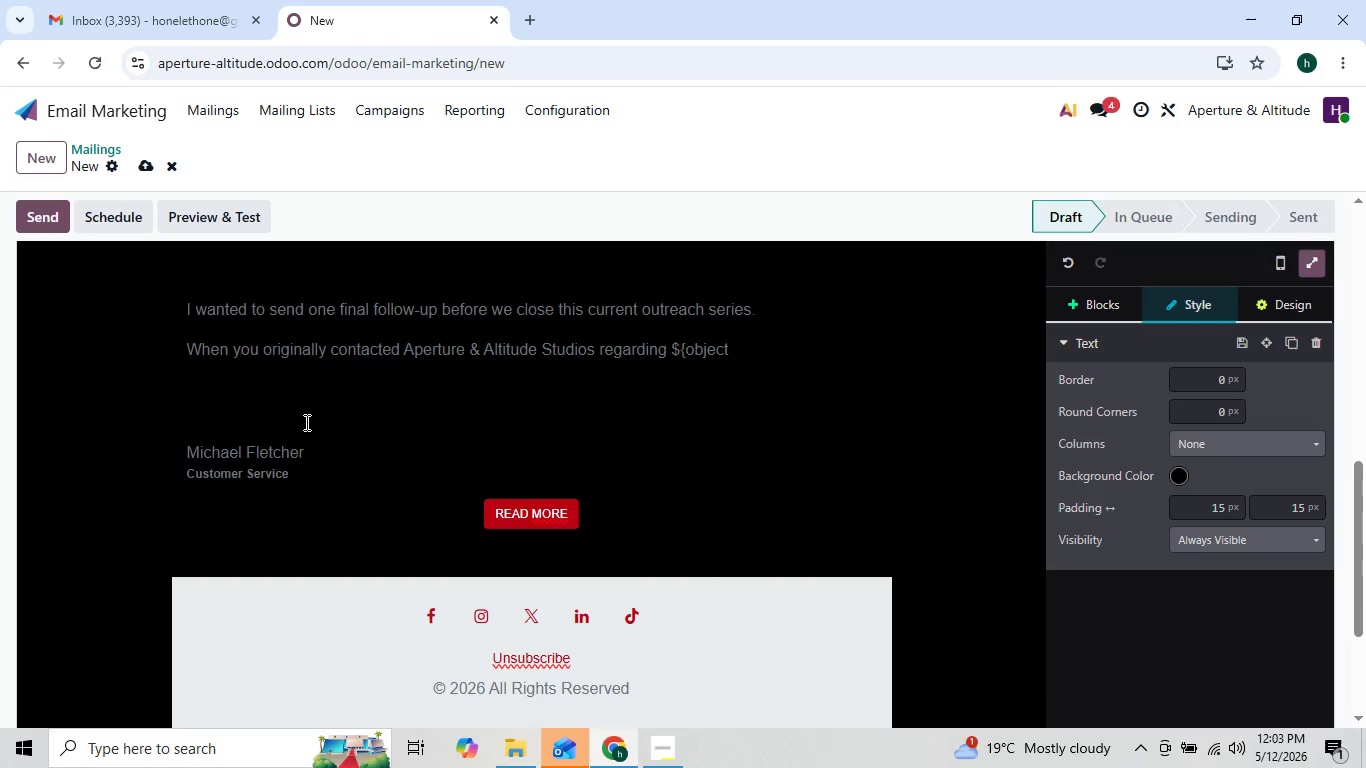 
key(Backspace)
 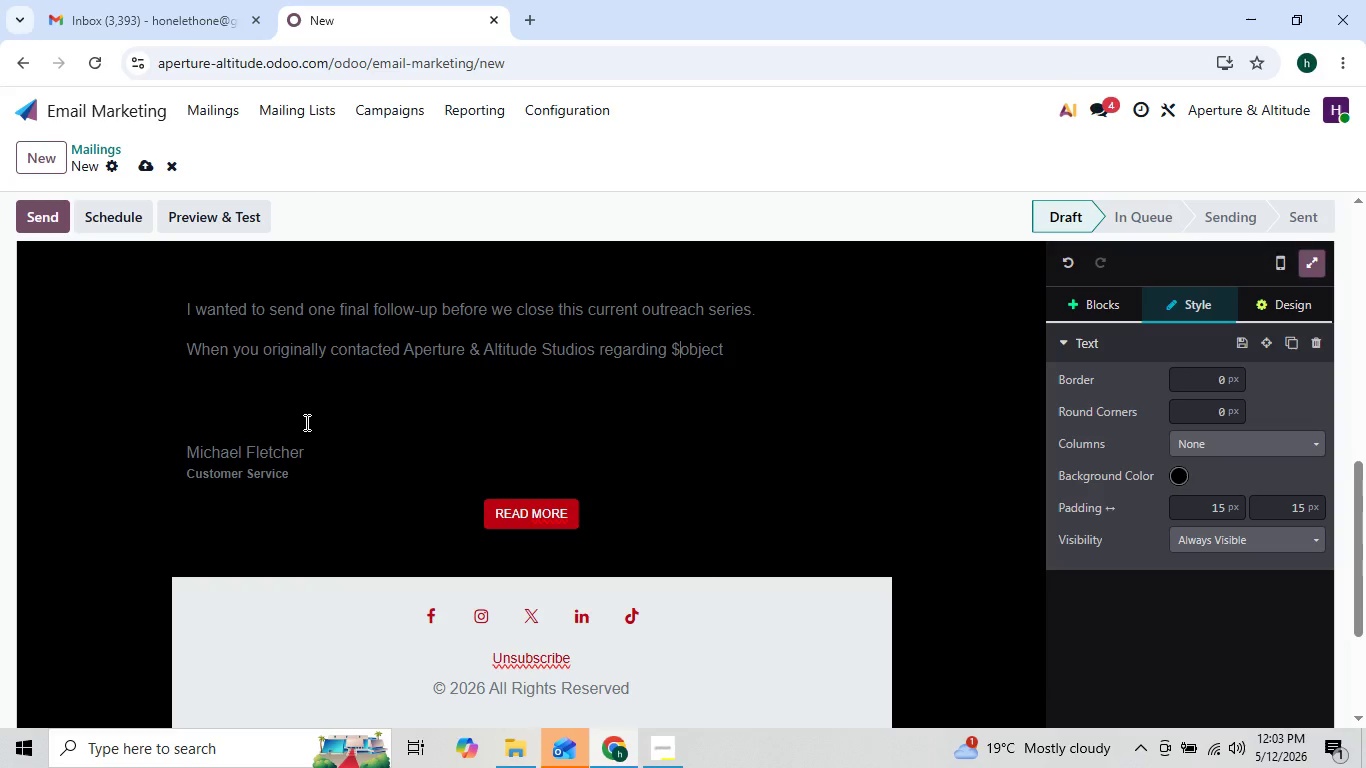 
key(Shift+BracketLeft)
 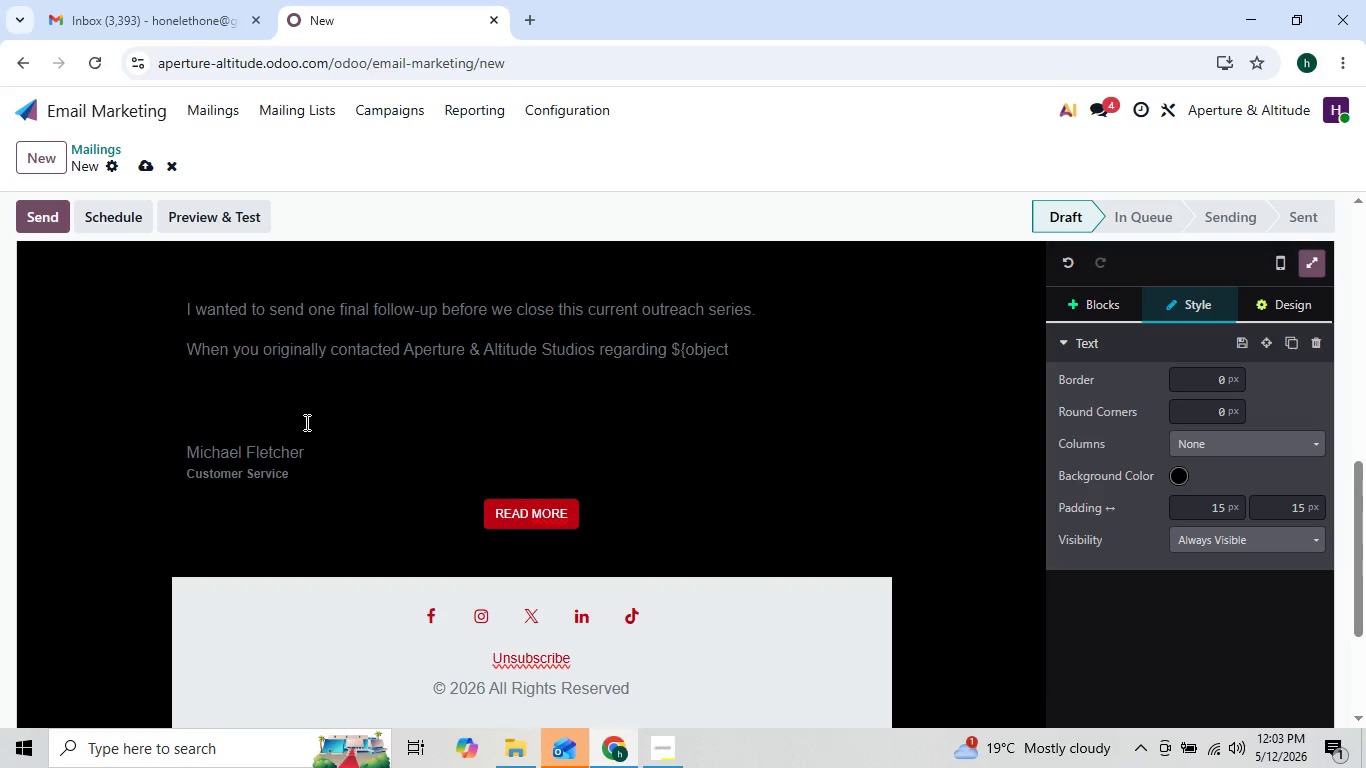 
key(ArrowRight)
 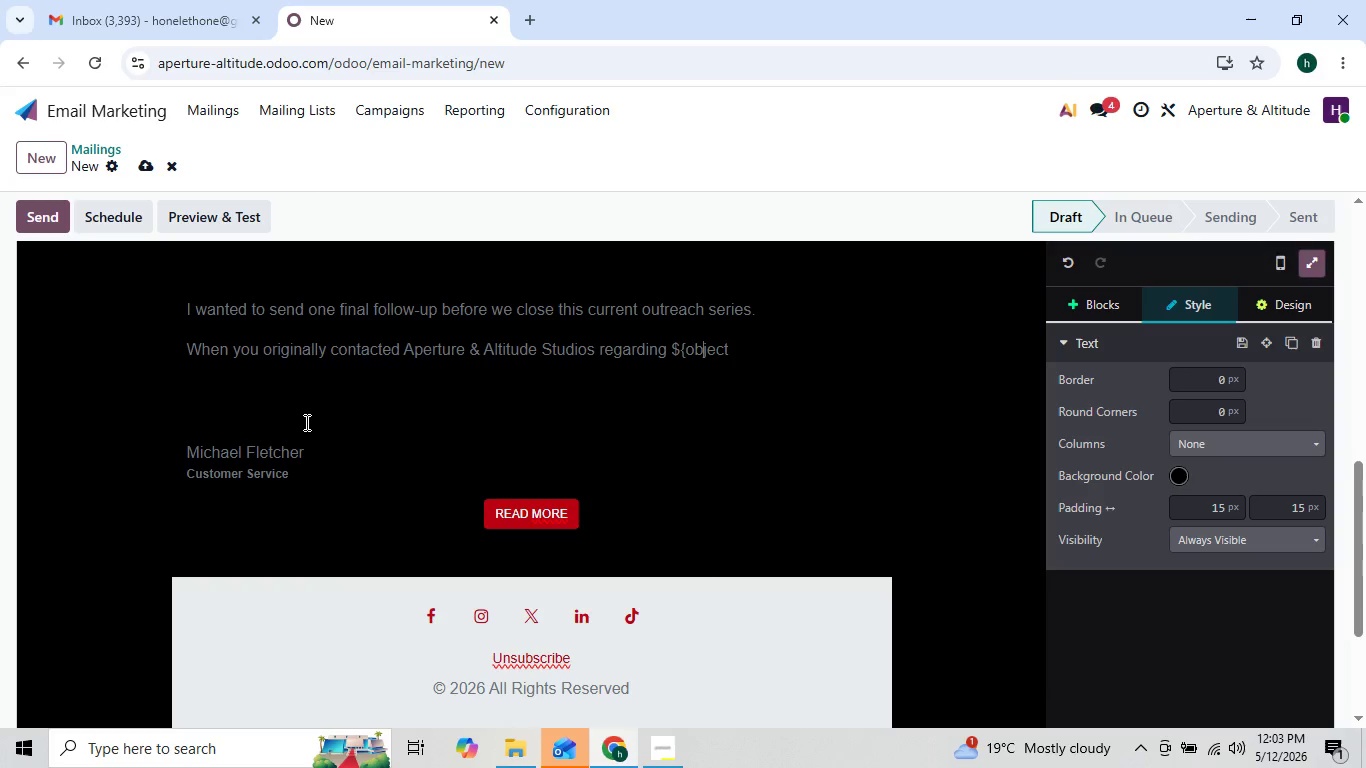 
key(ArrowRight)
 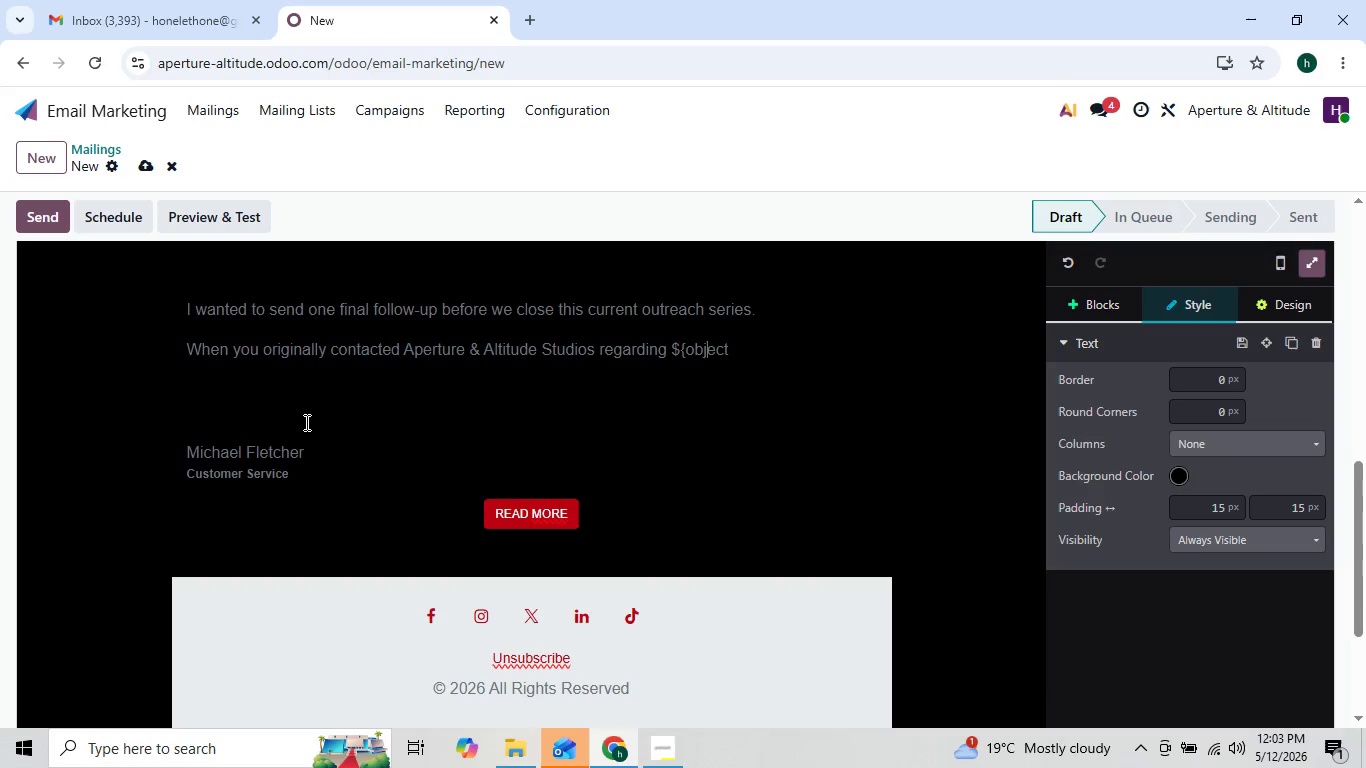 
key(ArrowRight)
 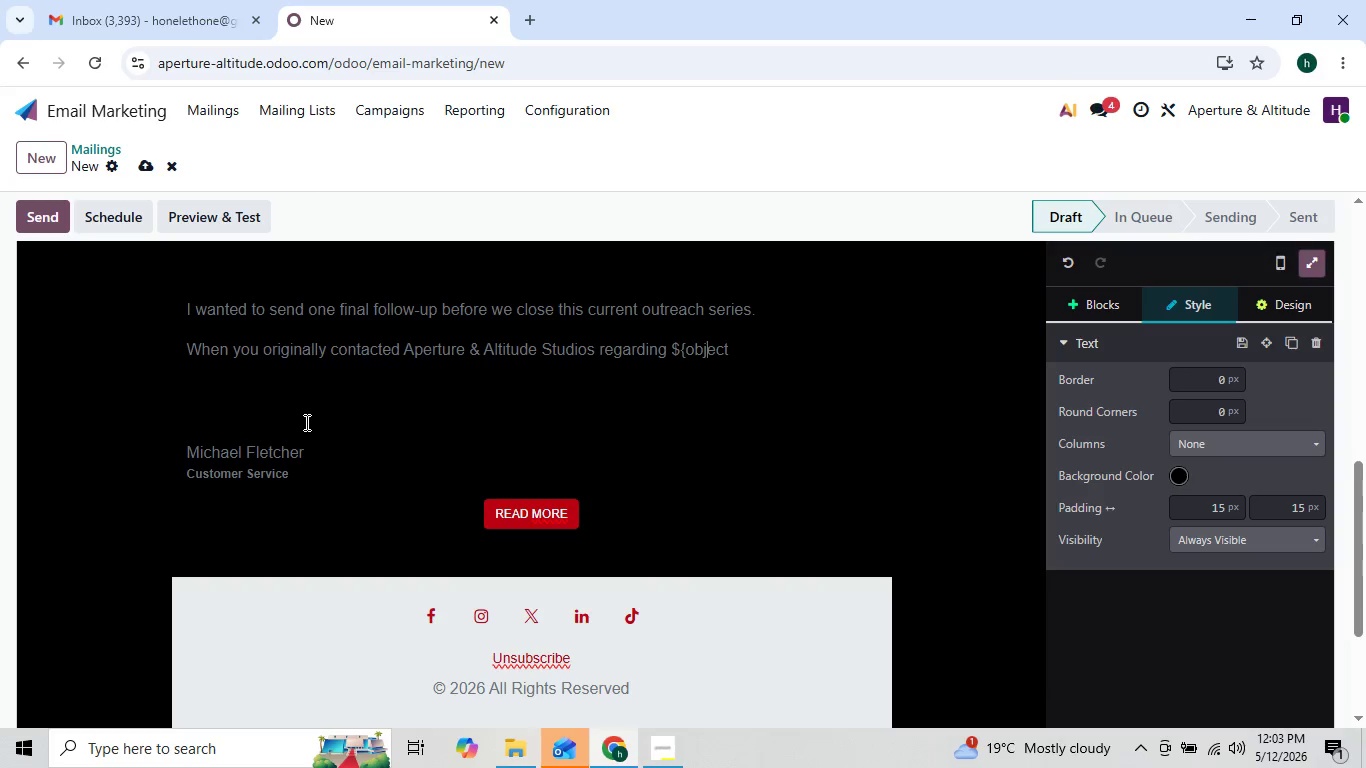 
key(ArrowRight)
 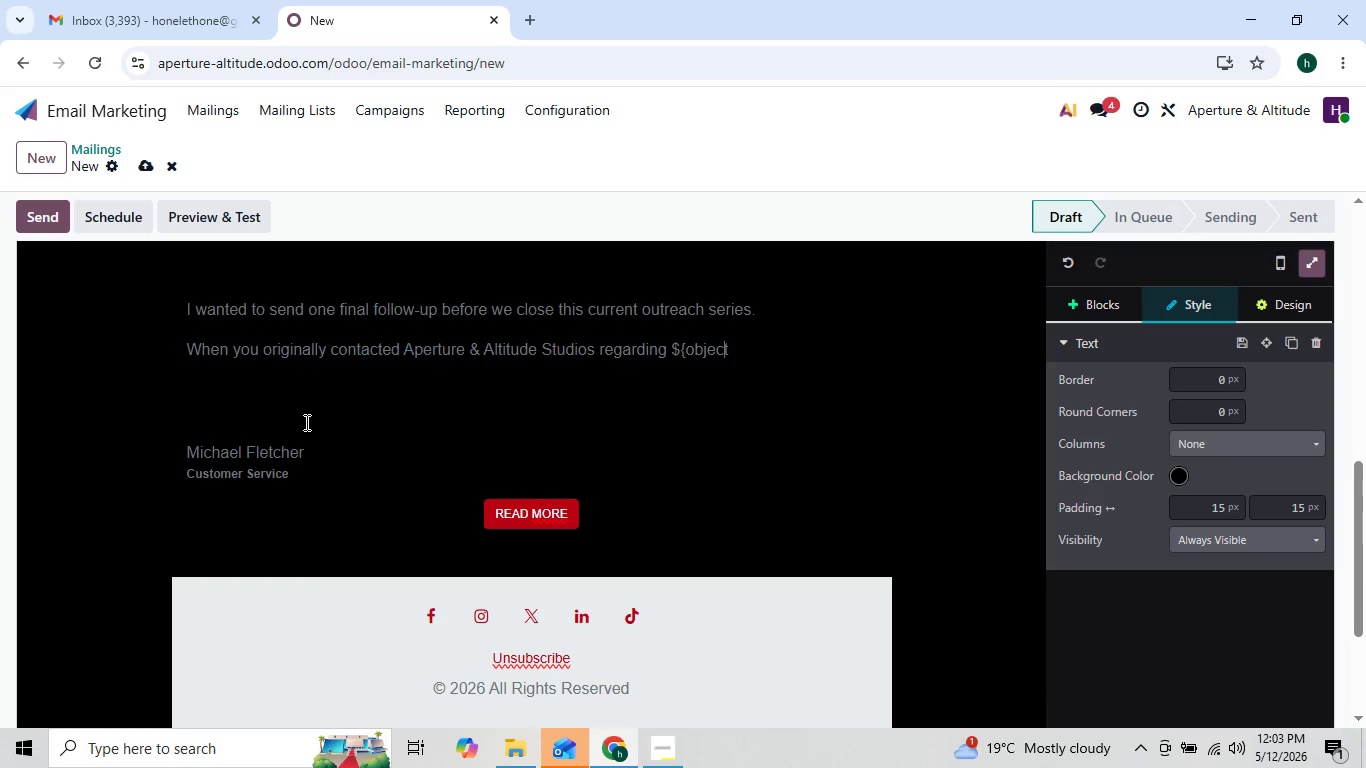 
key(ArrowRight)
 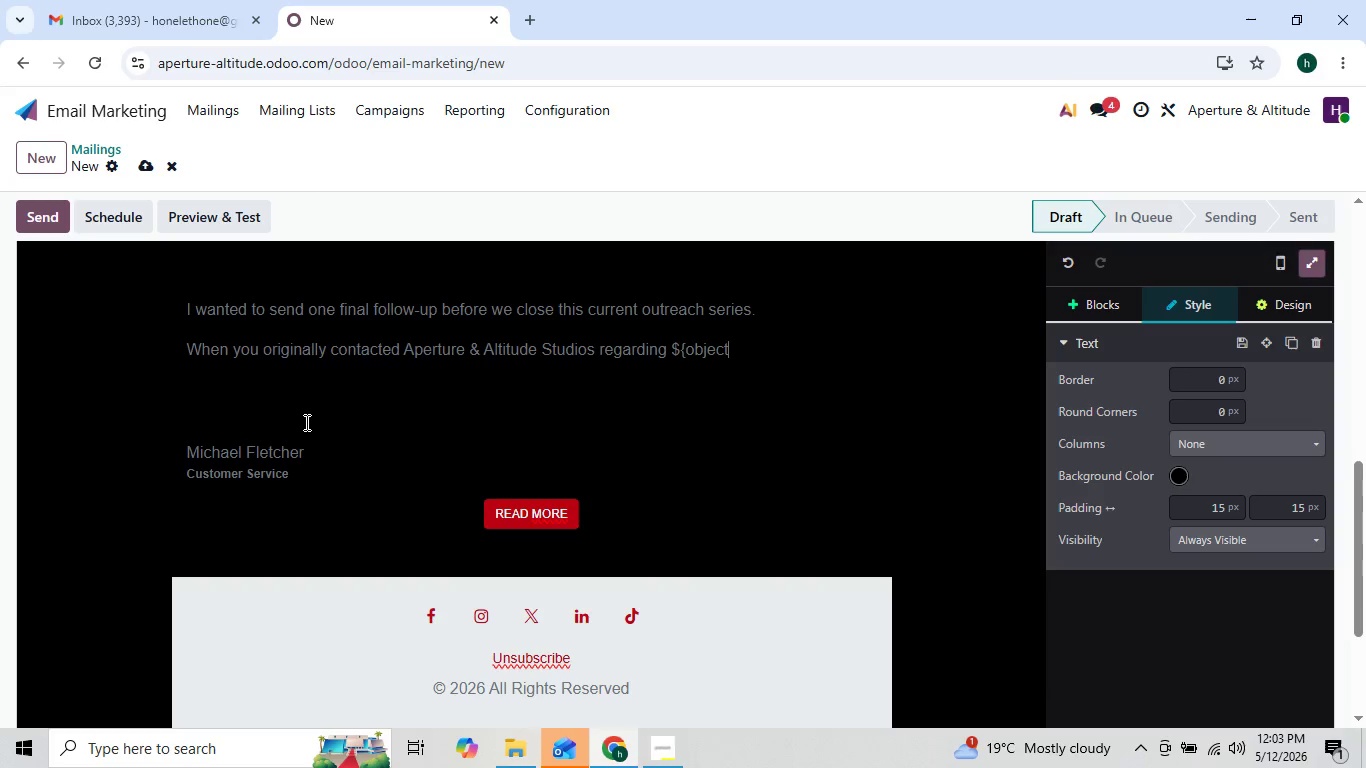 
key(ArrowRight)
 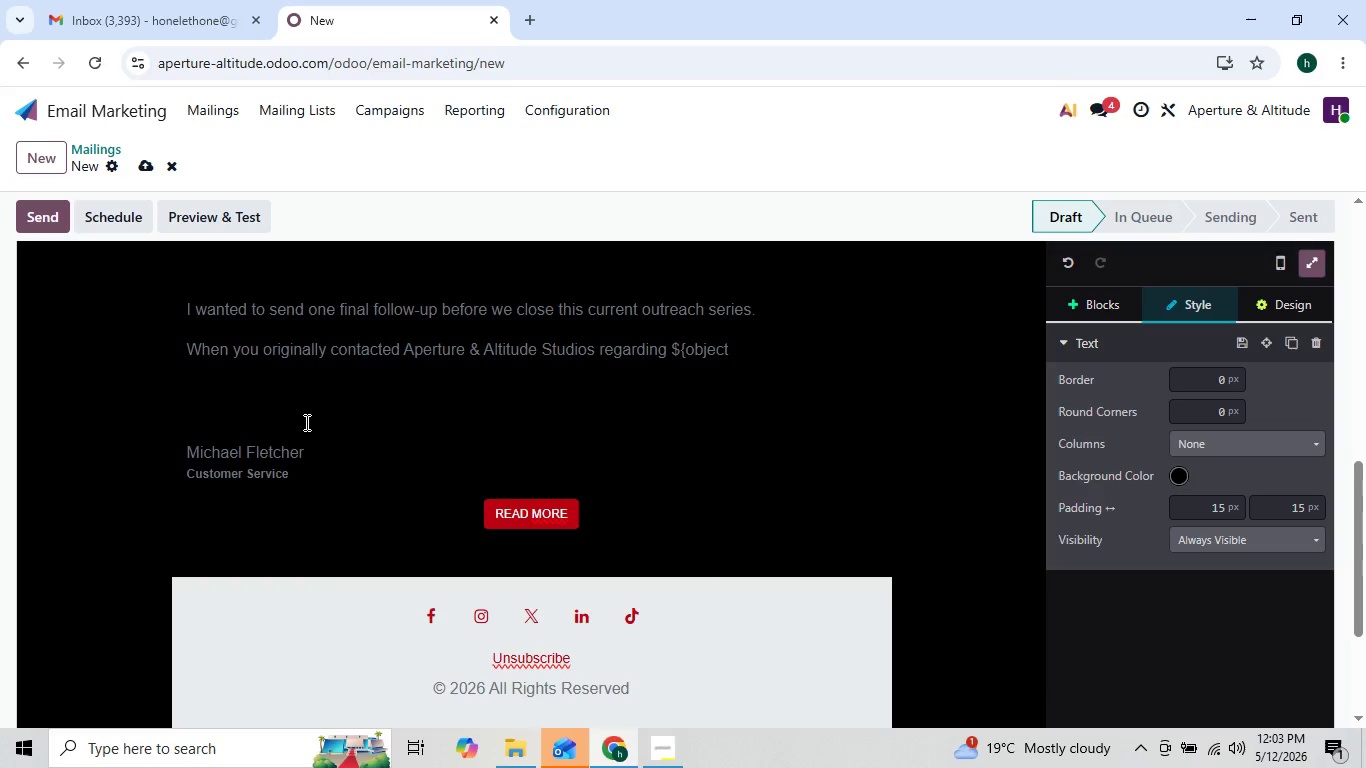 
key(Period)
 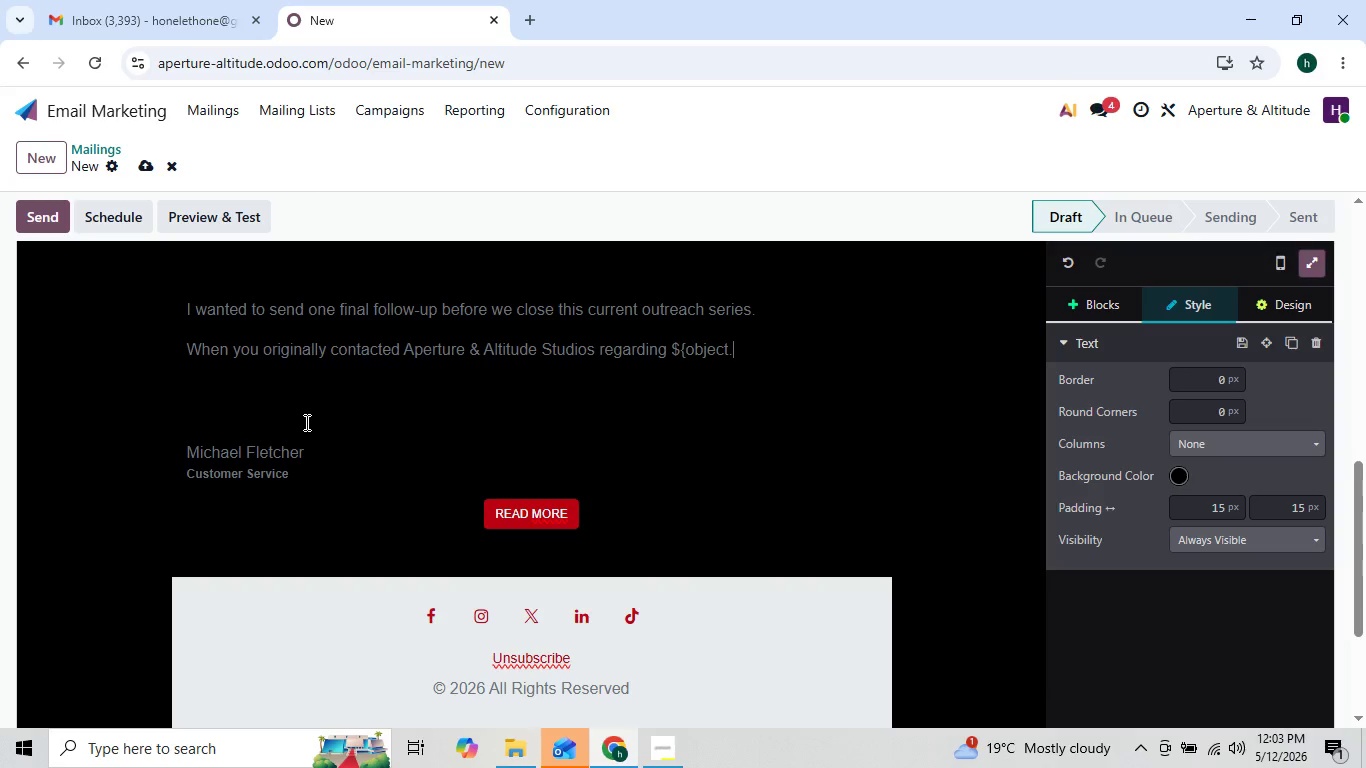 
key(ArrowLeft)
 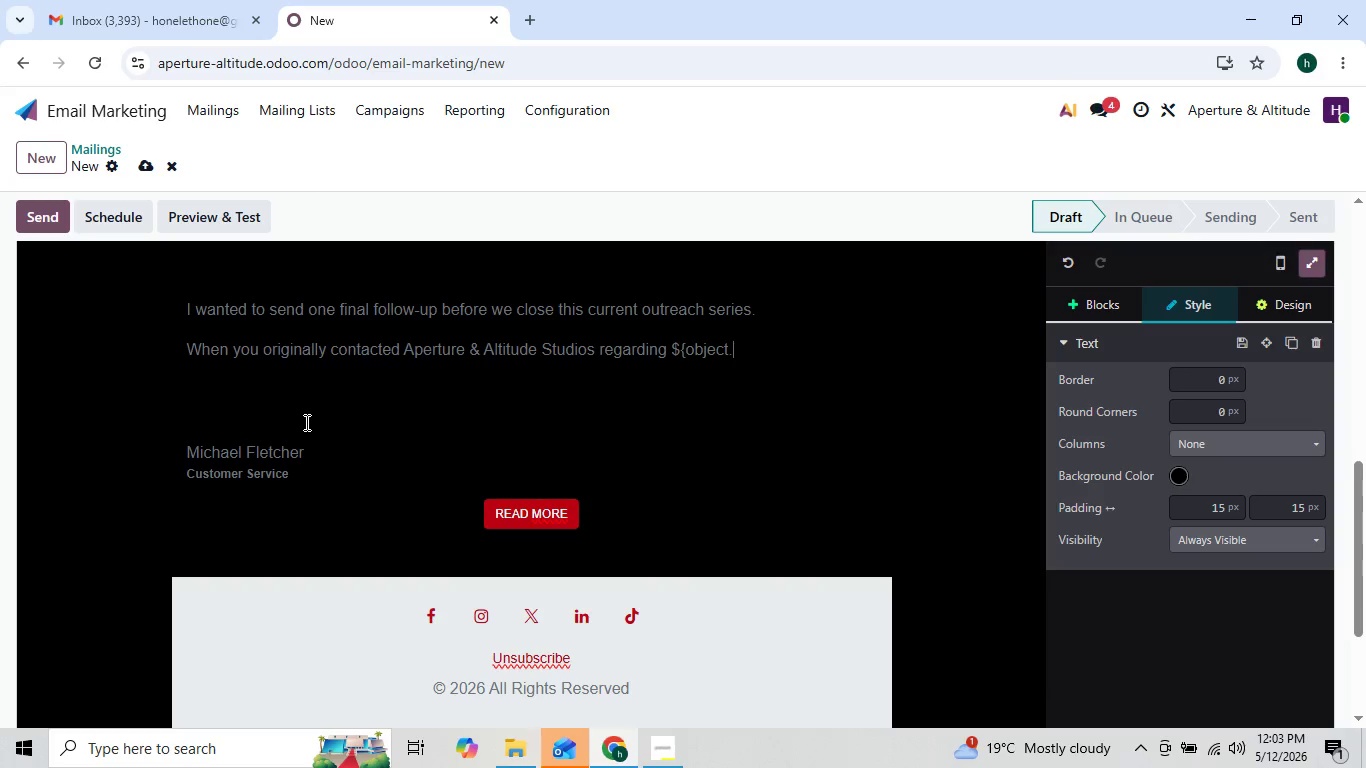 
key(ArrowRight)
 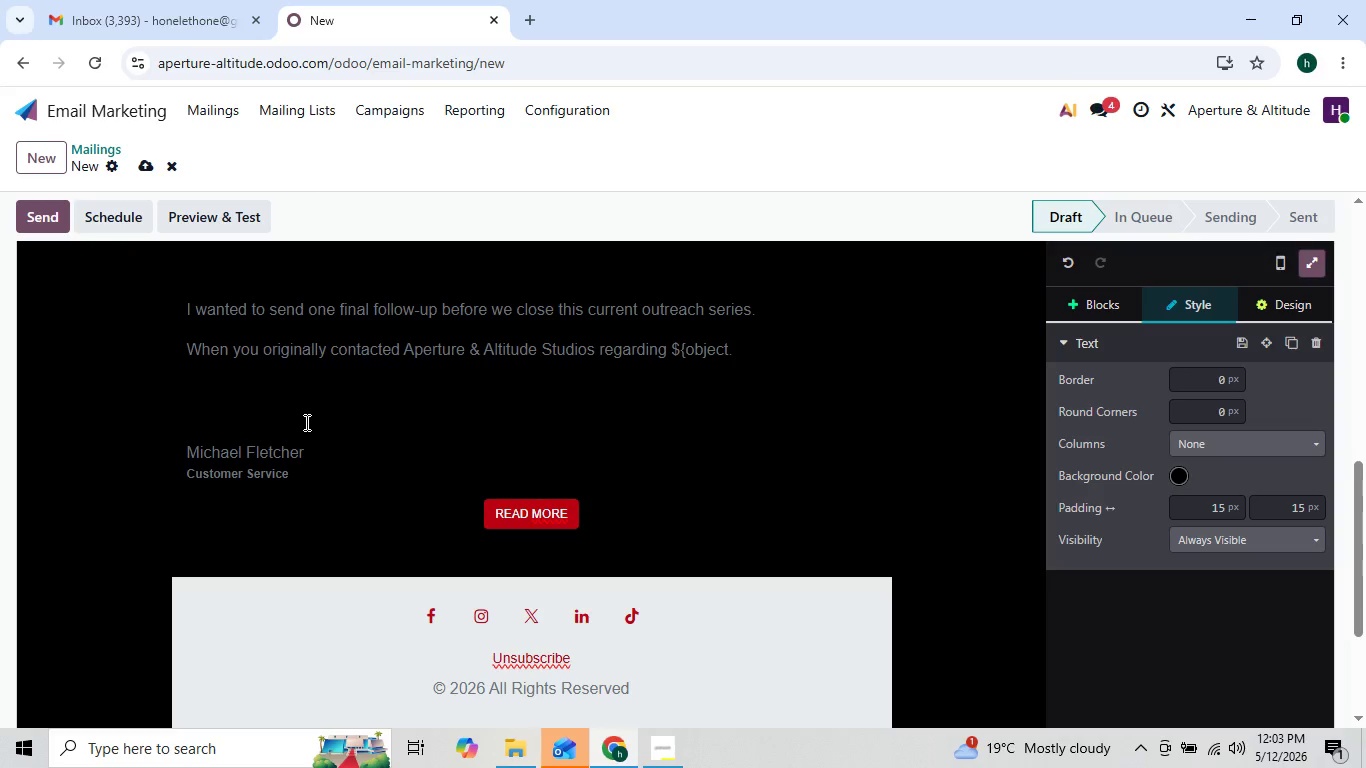 
key(X)
 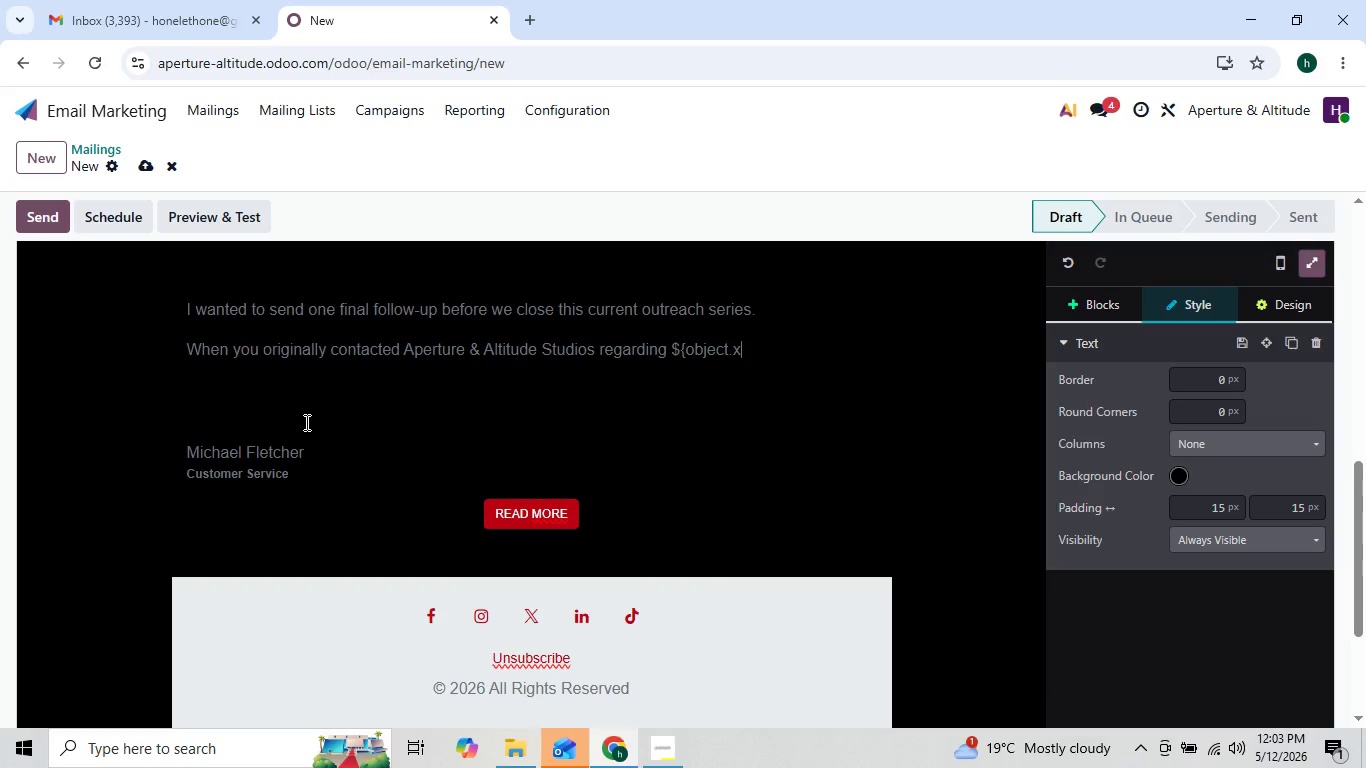 
key(ArrowLeft)
 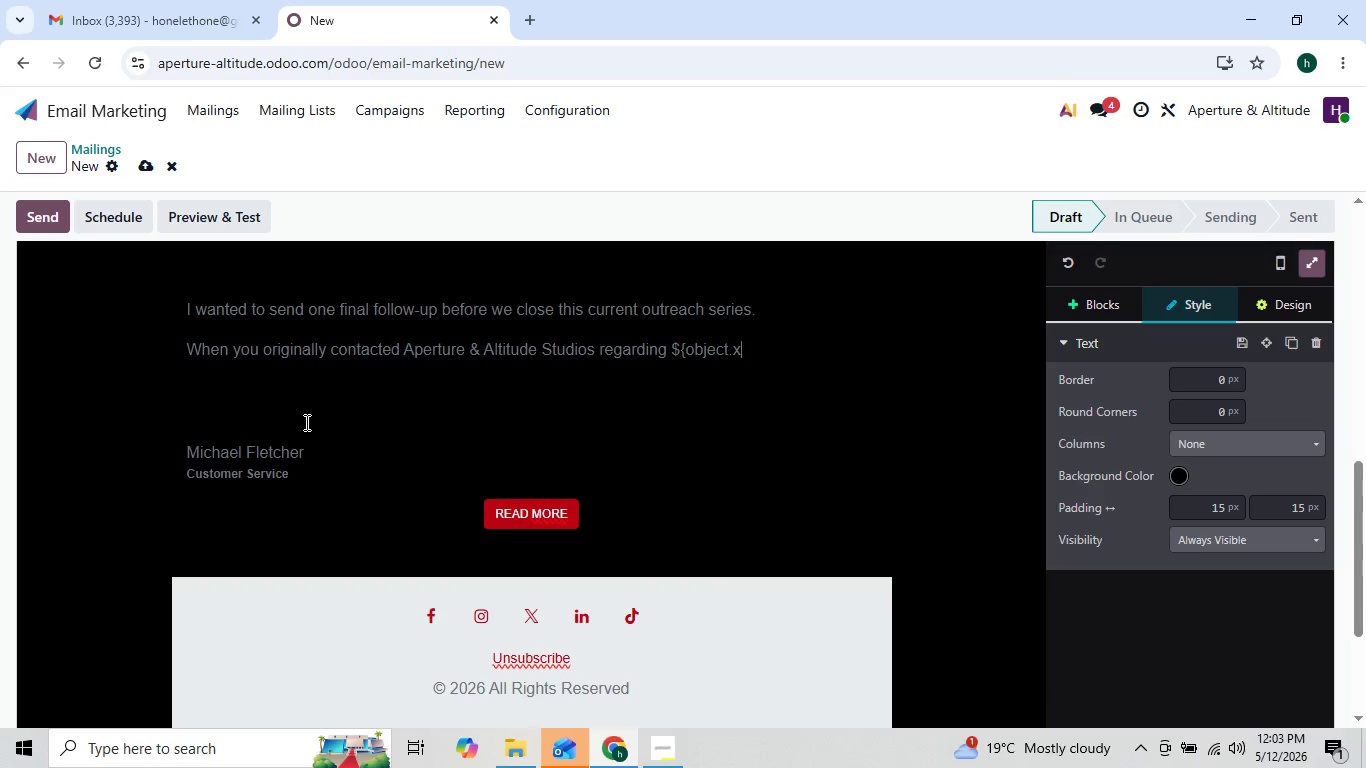 
key(ArrowRight)
 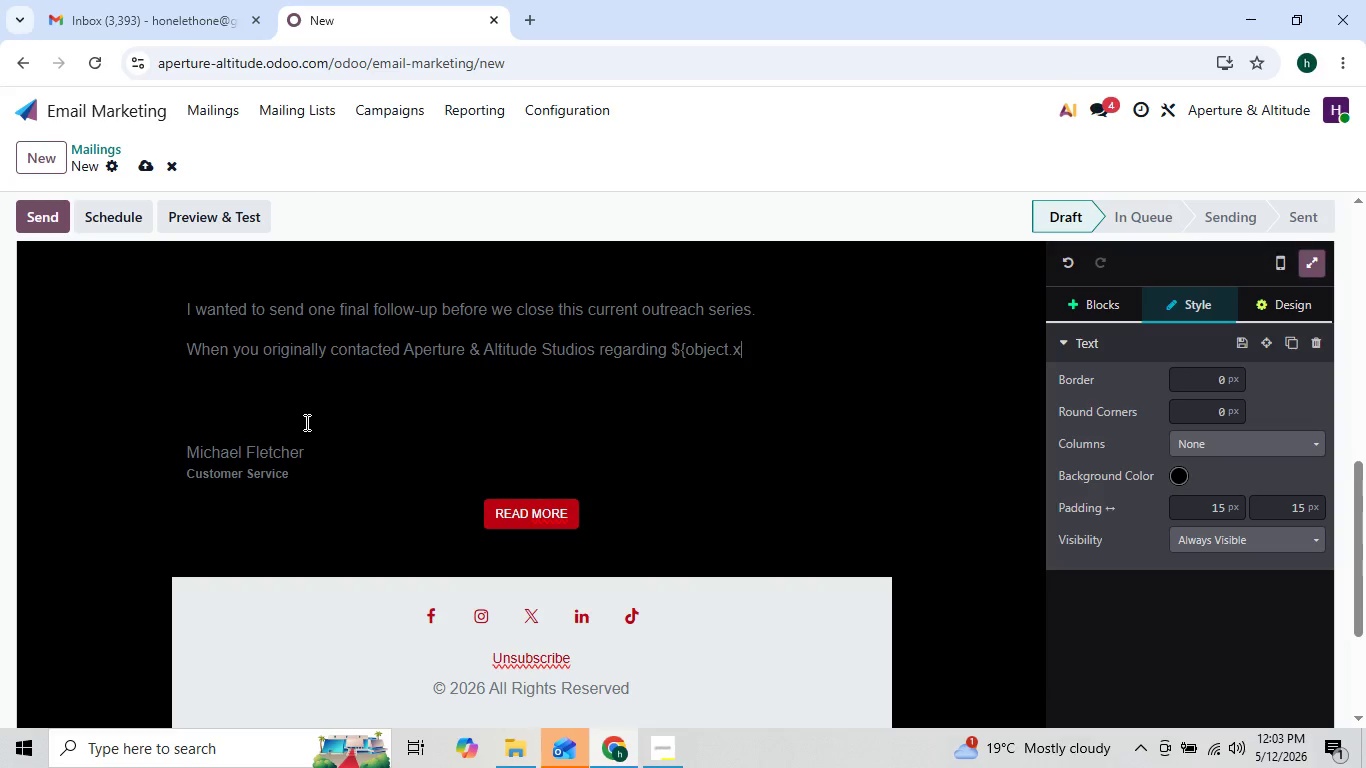 
type(_inqu)
 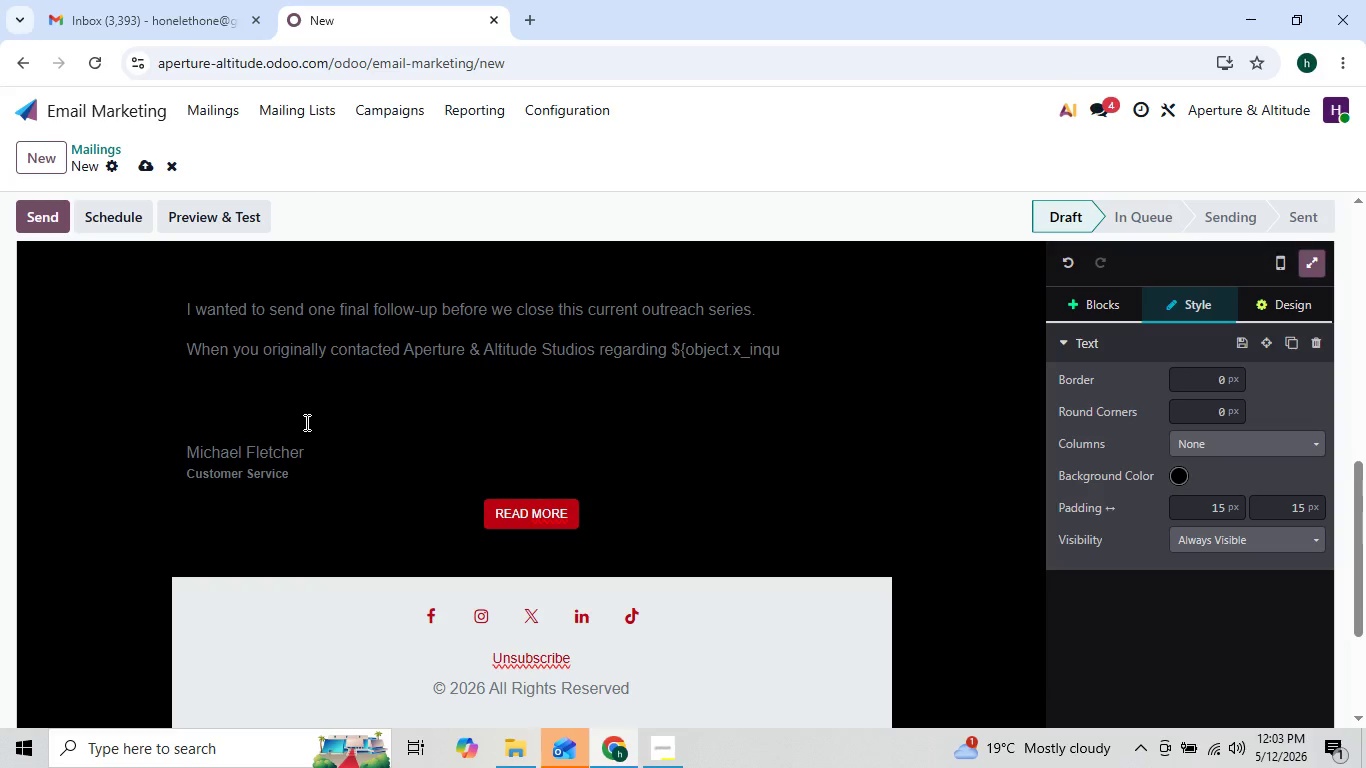 
key(ArrowLeft)
 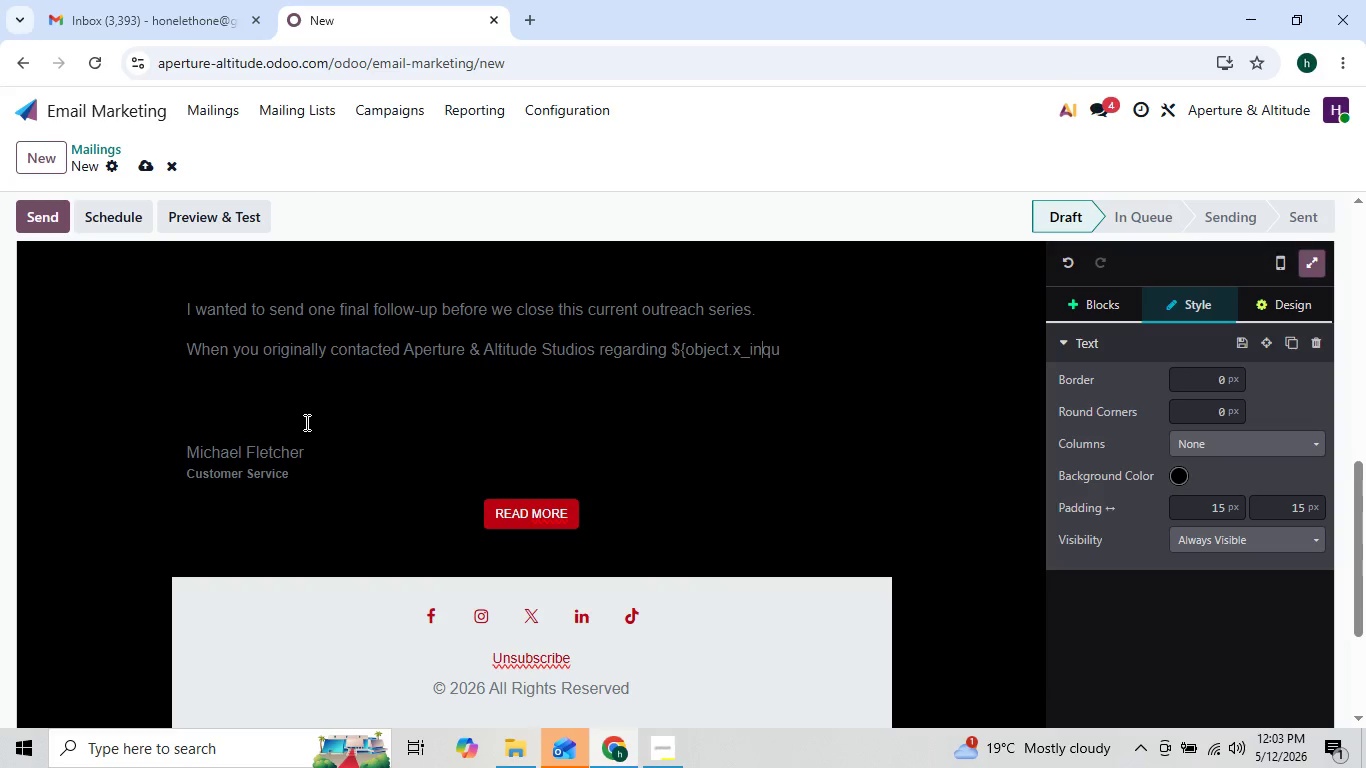 
key(ArrowLeft)
 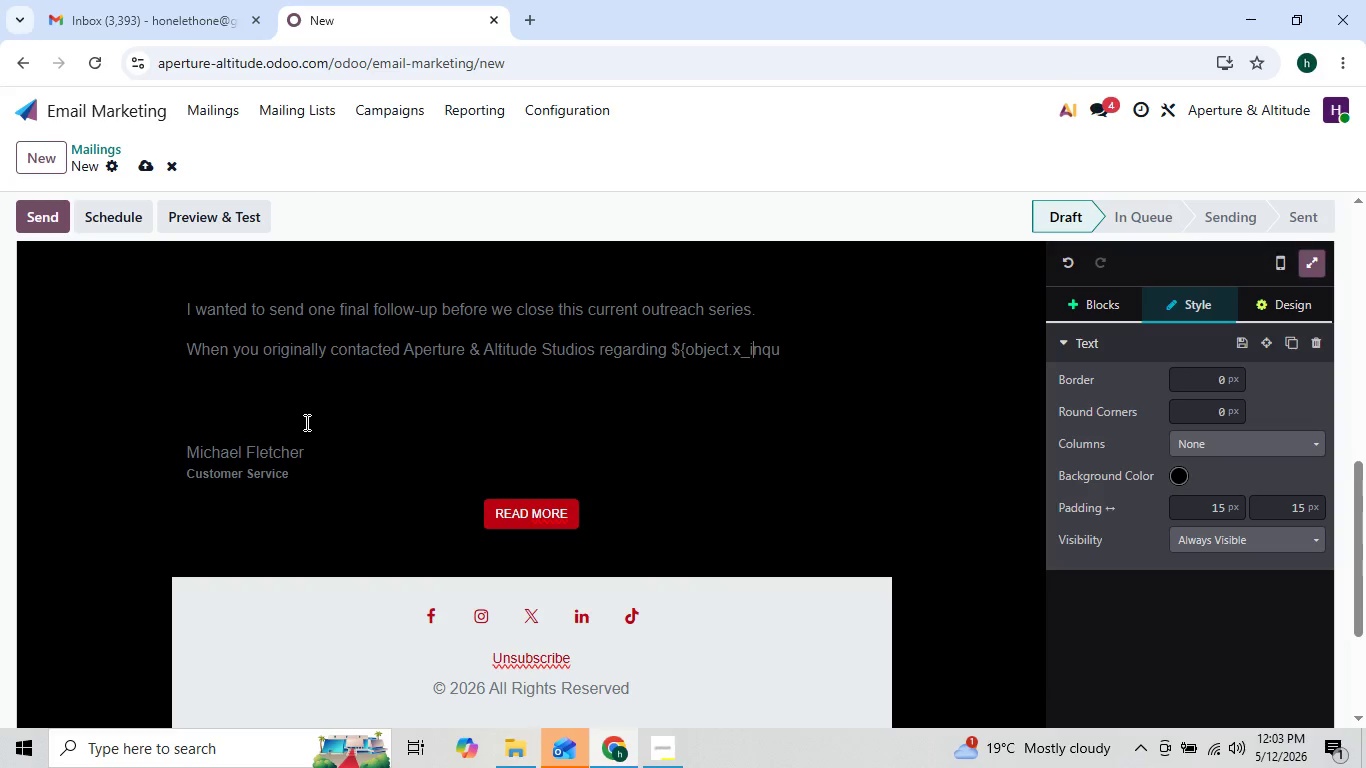 
key(ArrowLeft)
 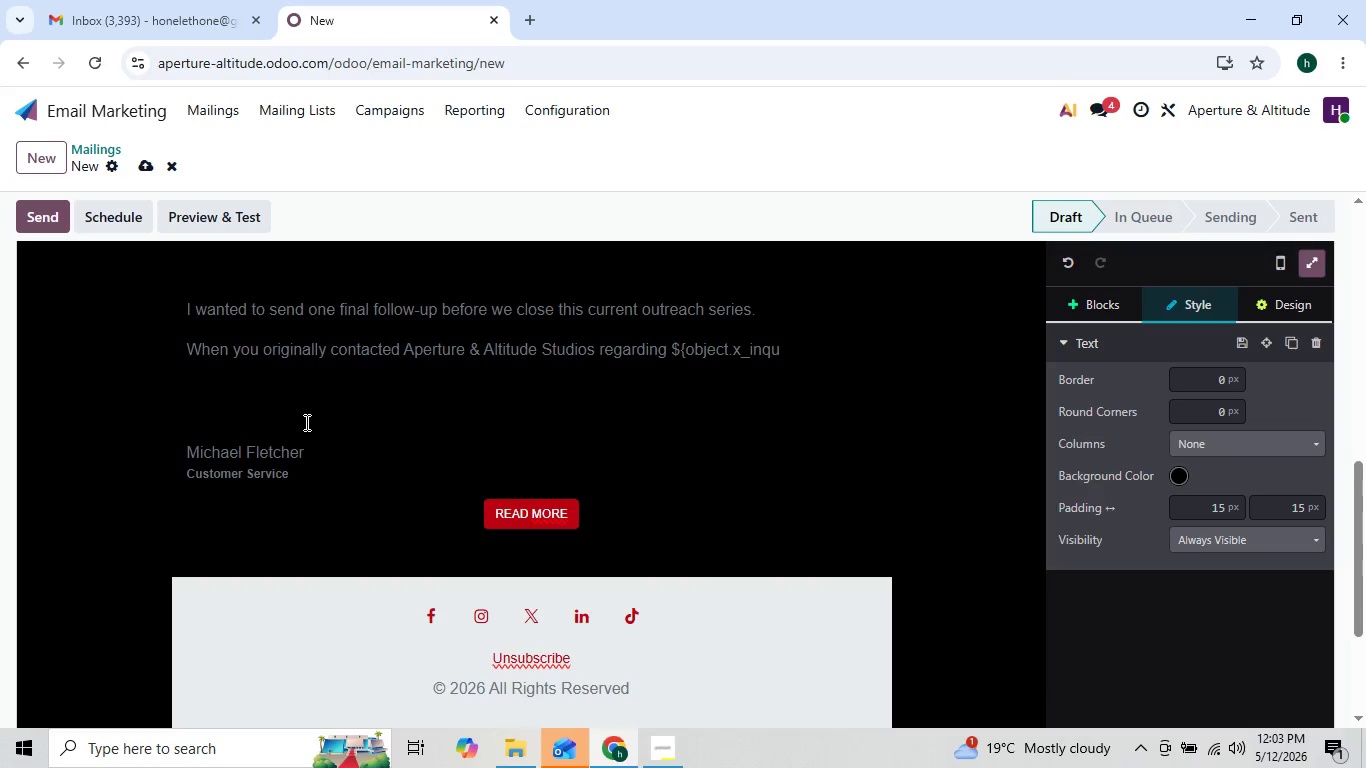 
key(ArrowRight)
 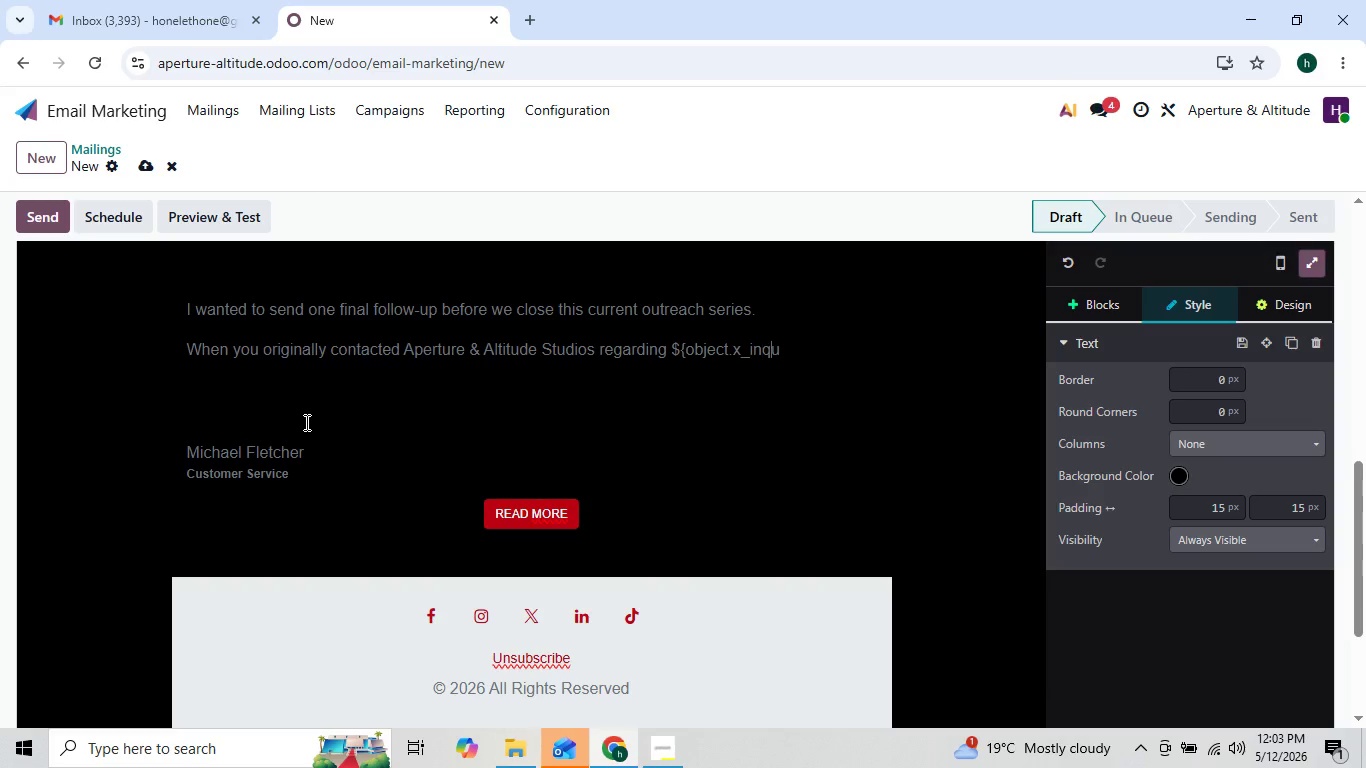 
key(ArrowRight)
 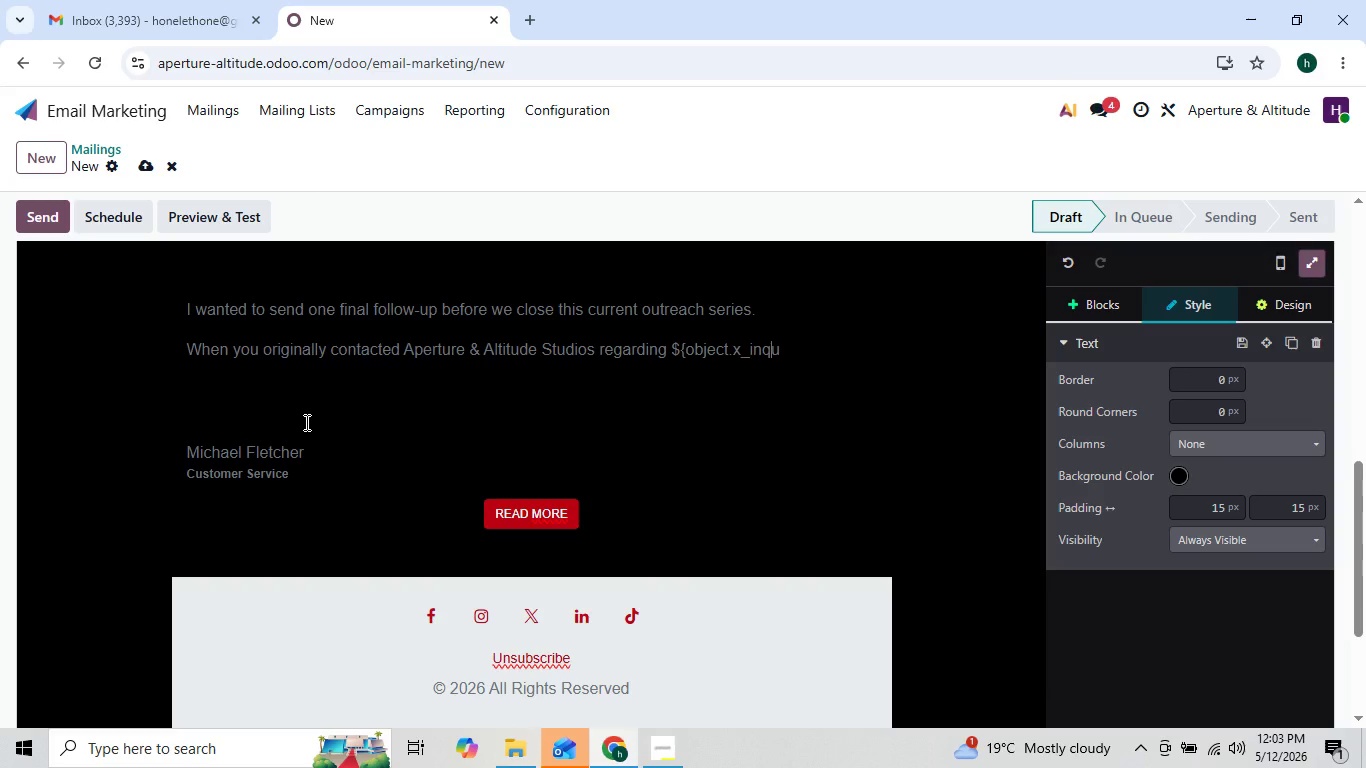 
key(ArrowRight)
 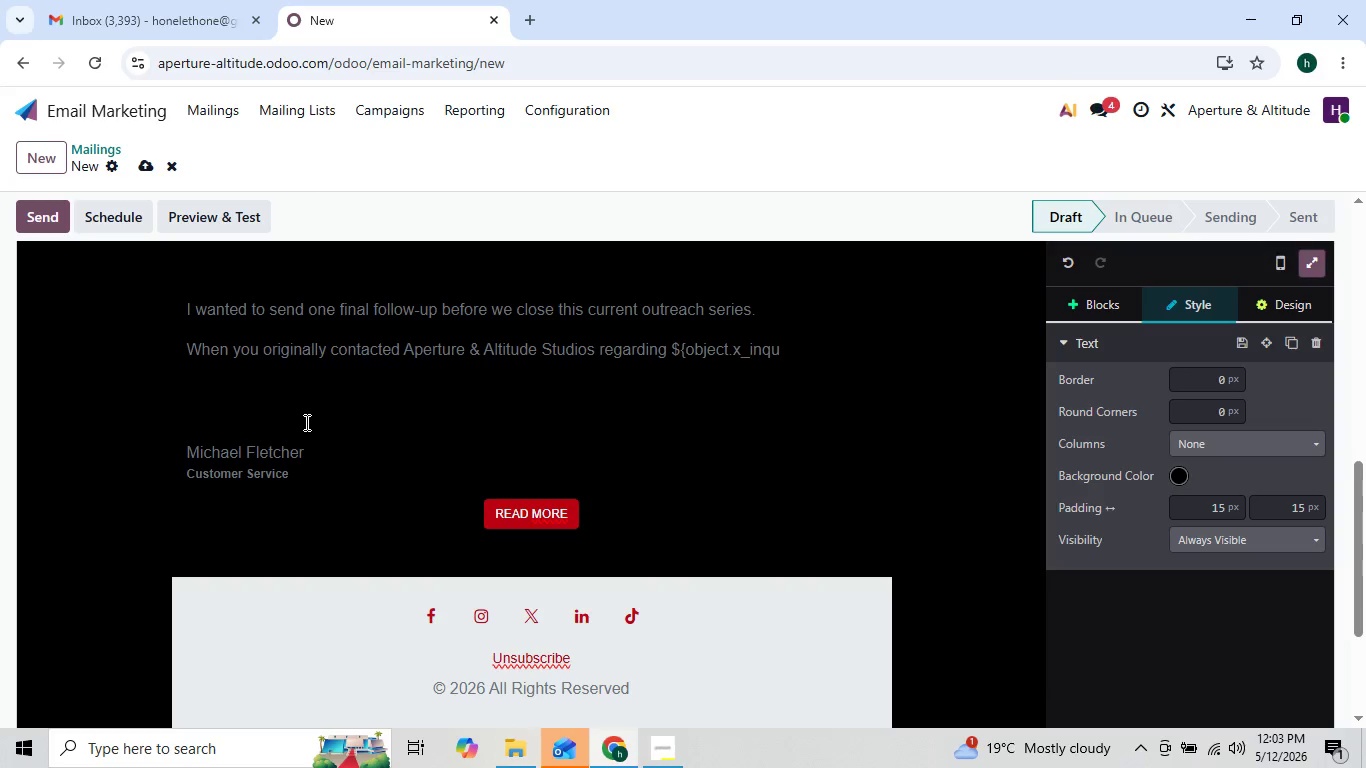 
type(ire_ype}, there was )
 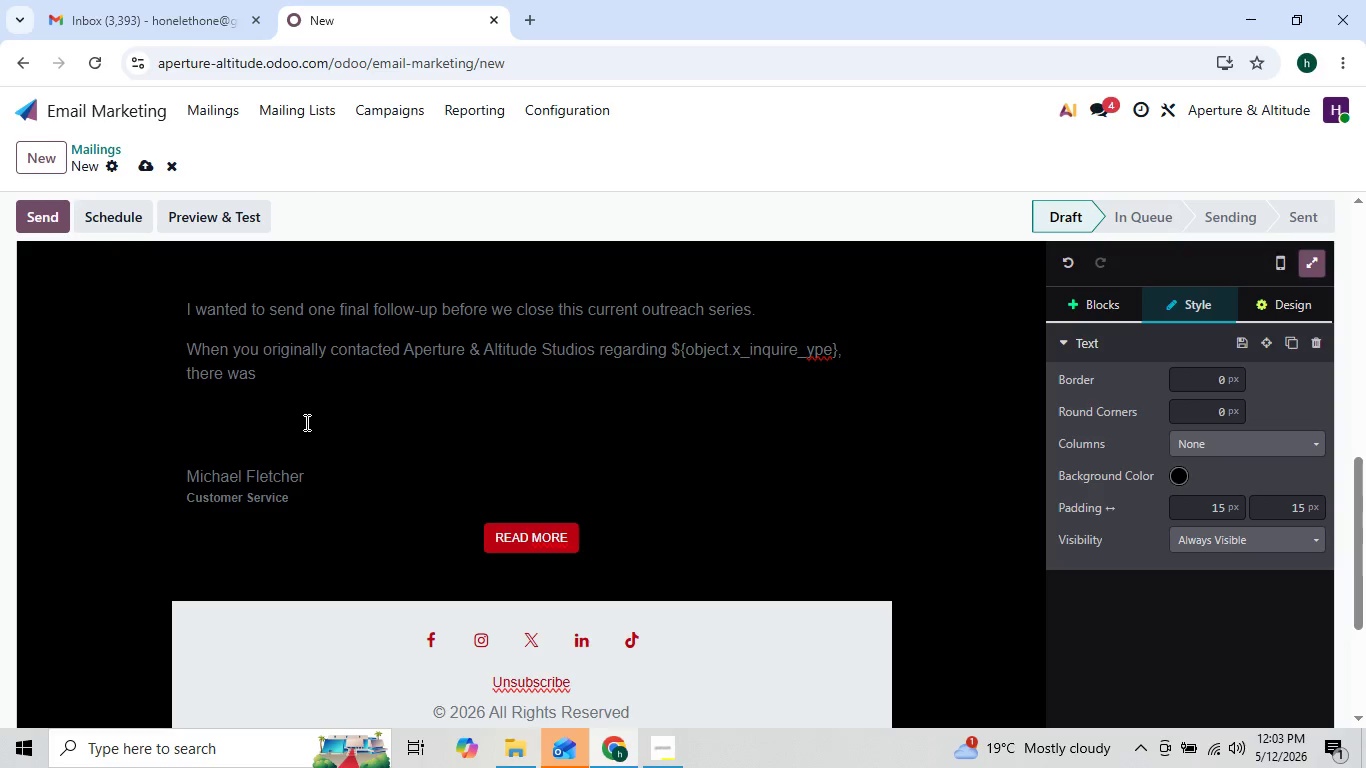 
key(Backspace)
type(clearly )
 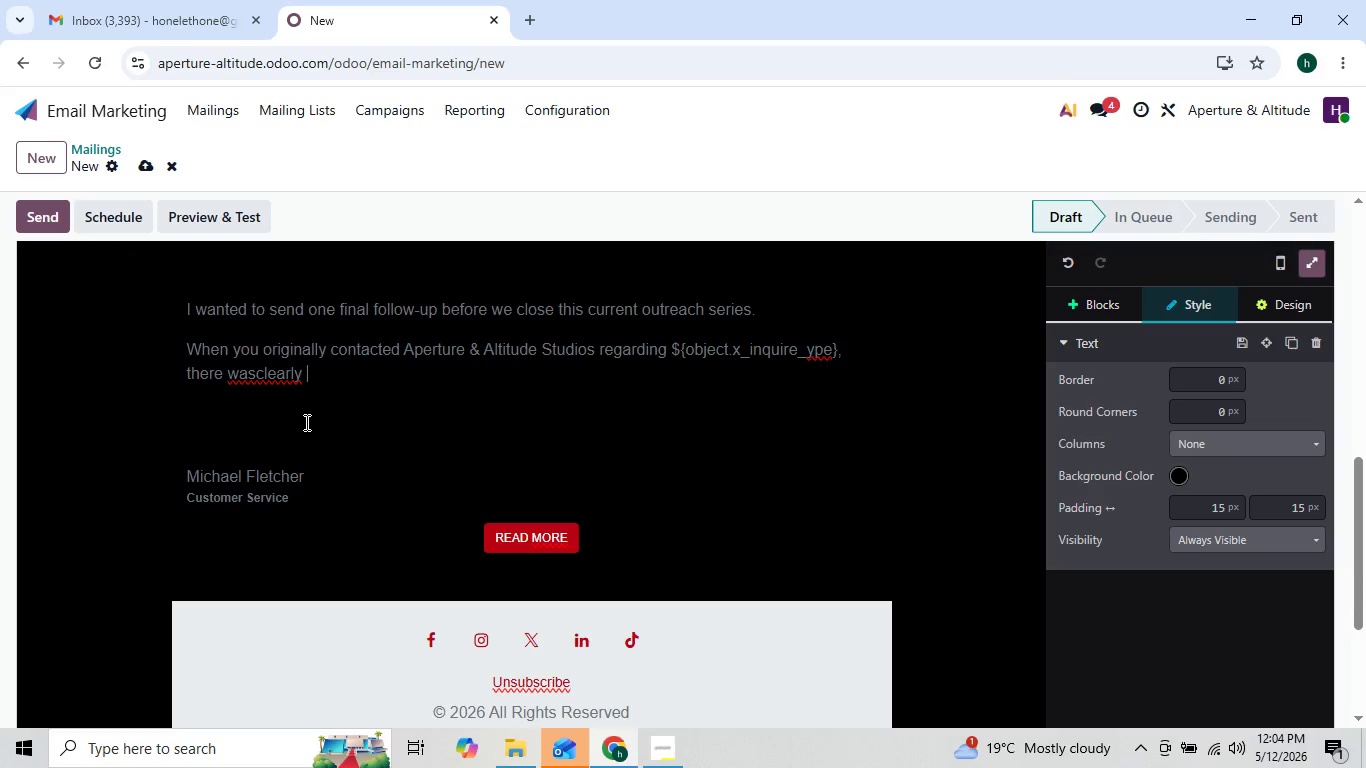 
key(ArrowLeft)
 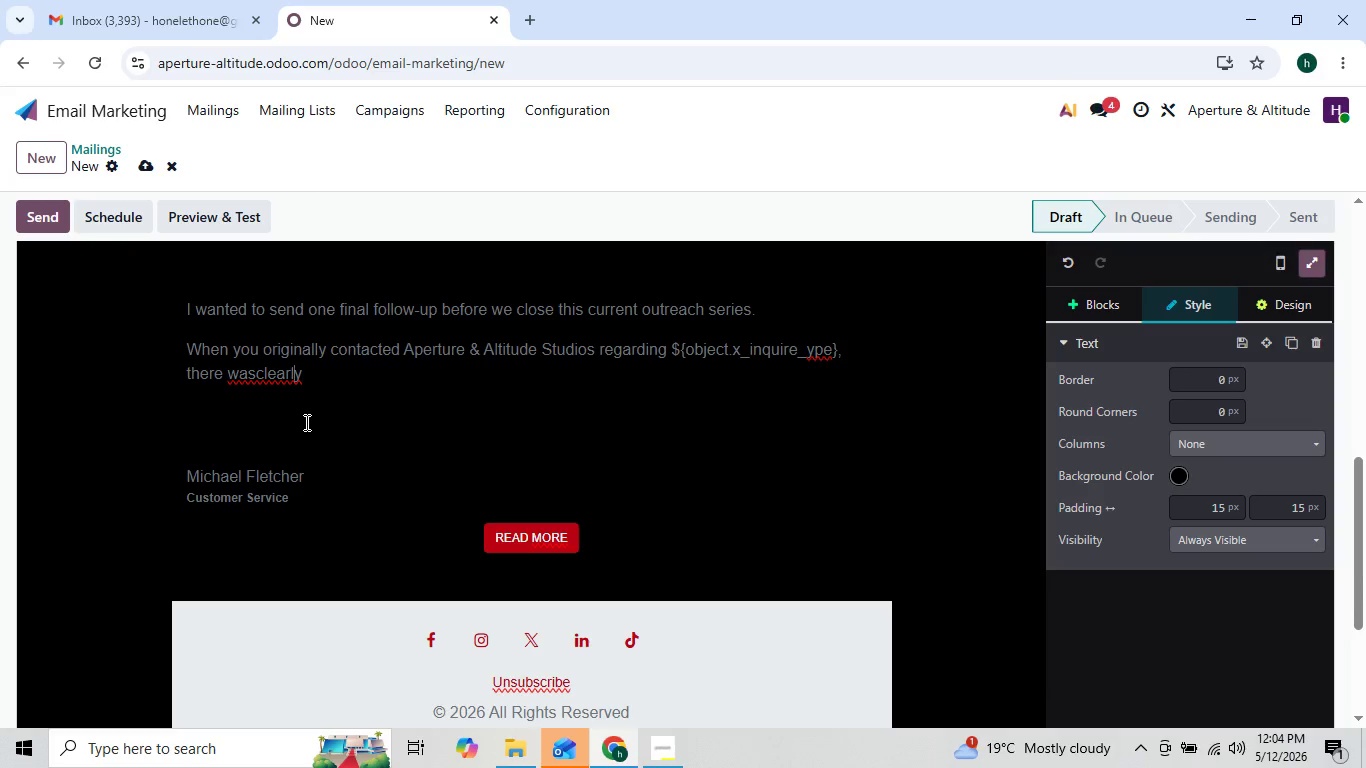 
key(ArrowLeft)
 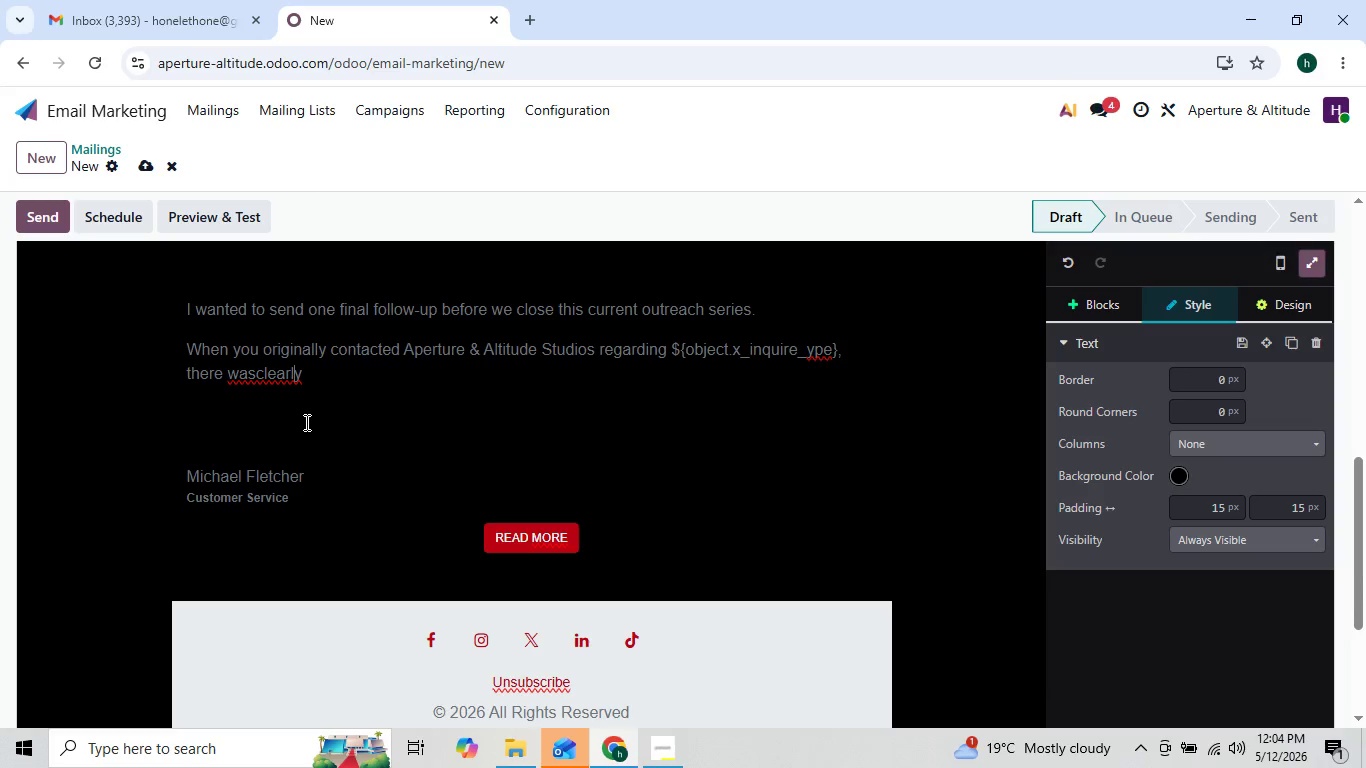 
key(ArrowLeft)
 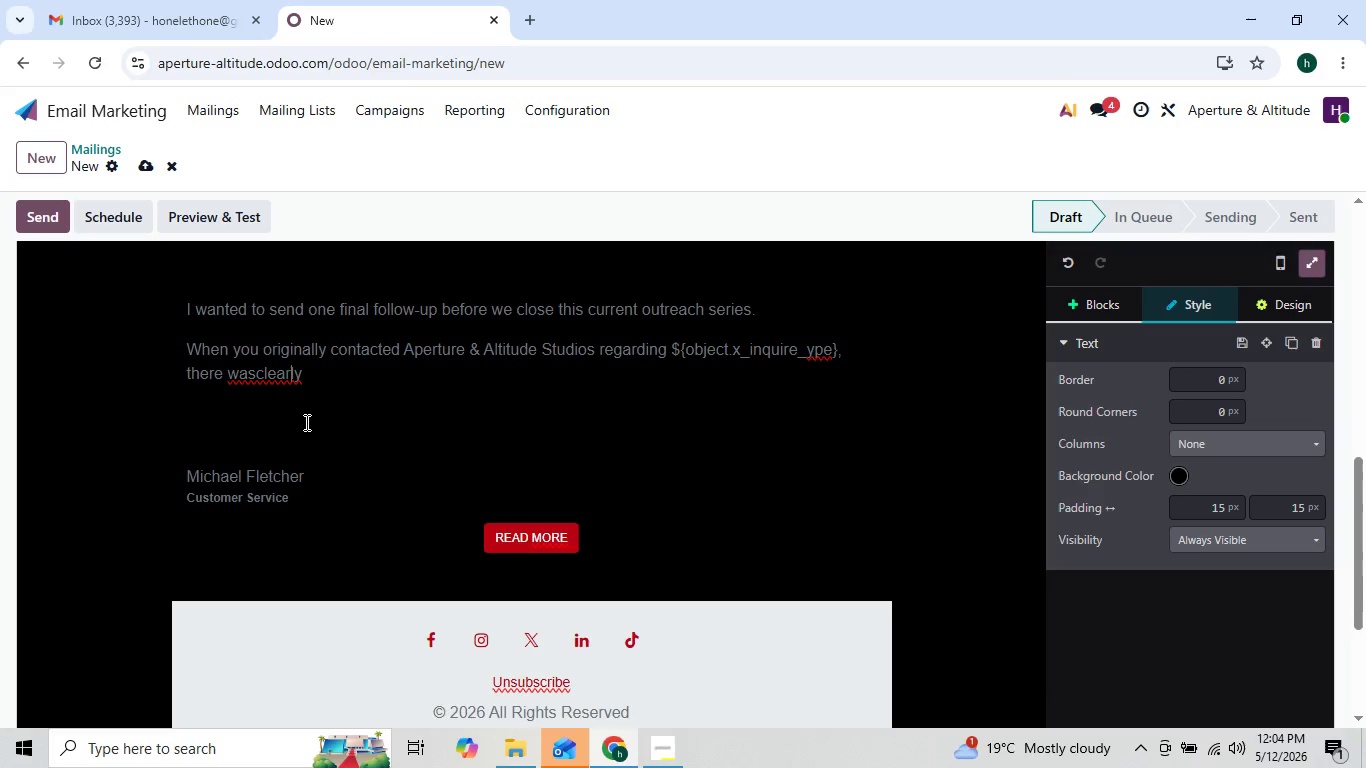 
key(ArrowLeft)
 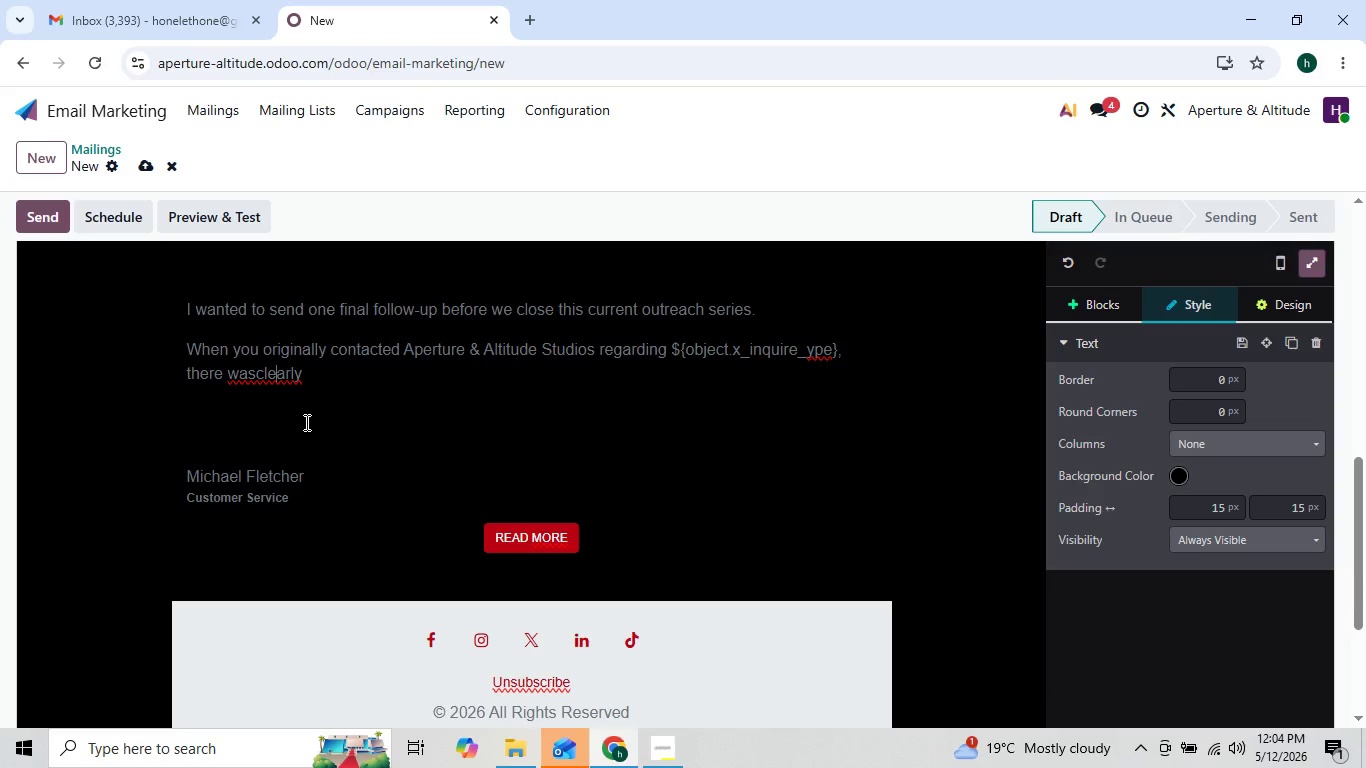 
key(ArrowLeft)
 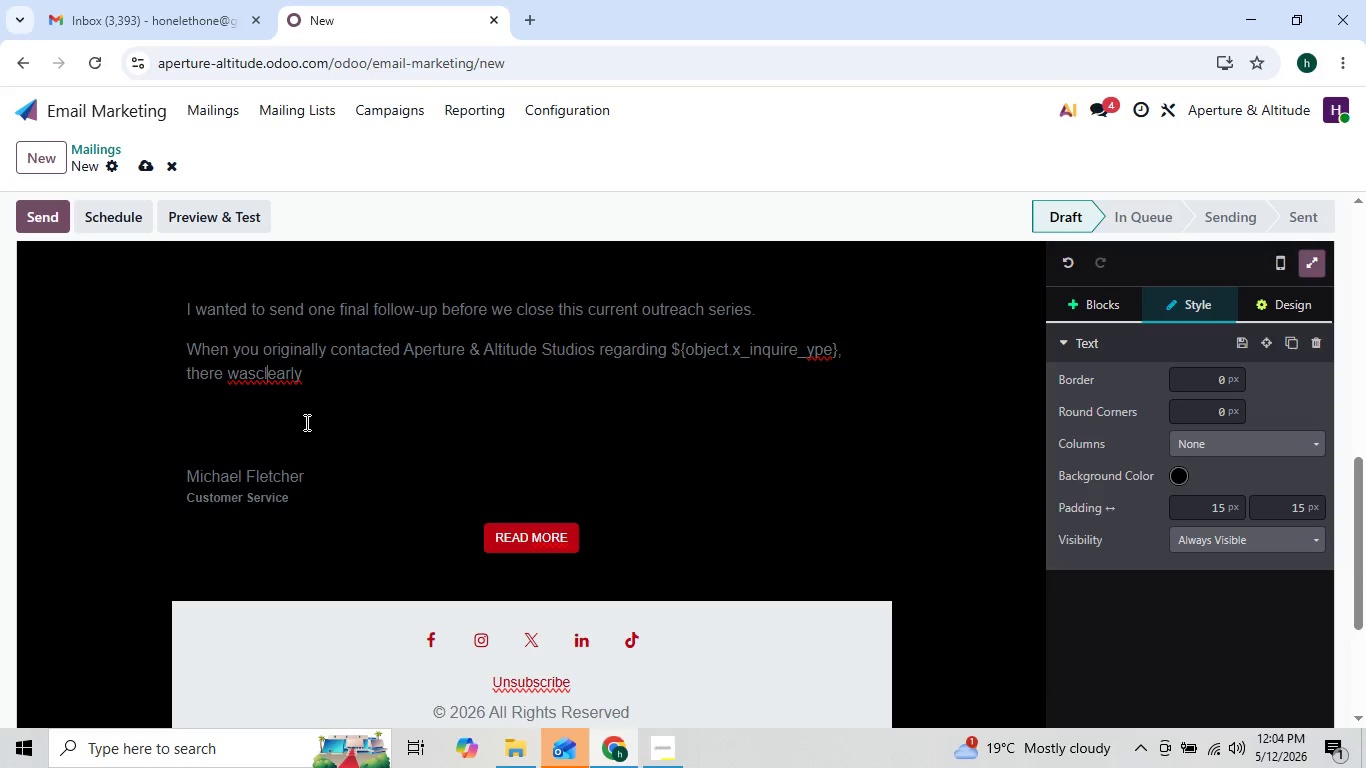 
key(ArrowLeft)
 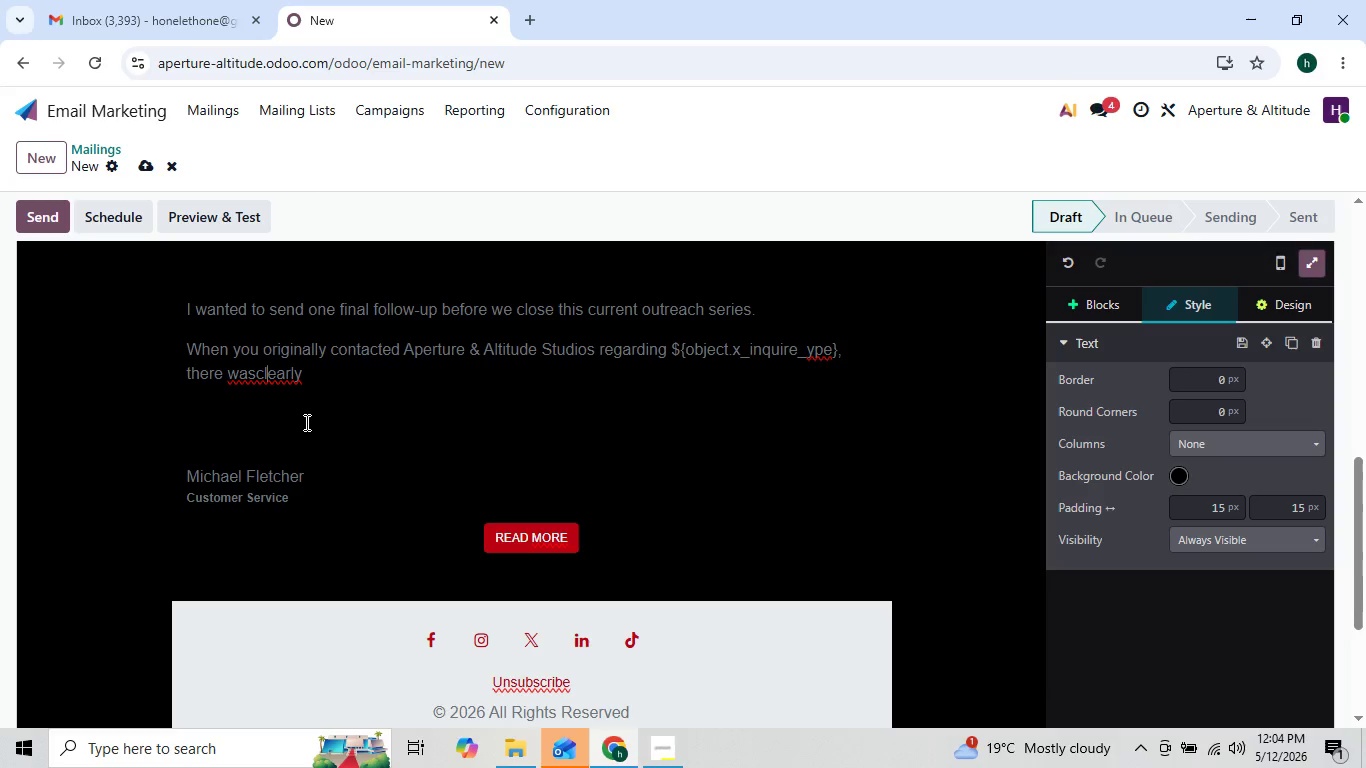 
key(ArrowLeft)
 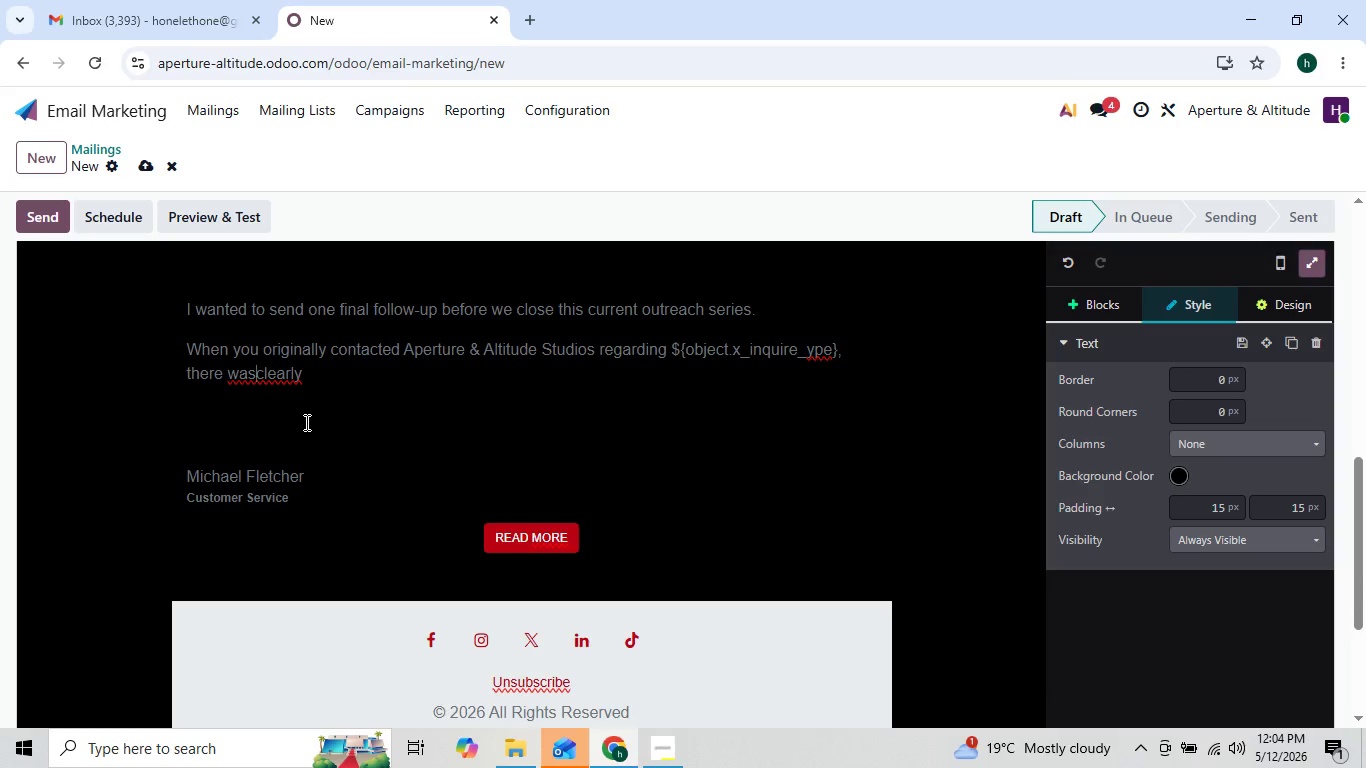 
key(ArrowLeft)
 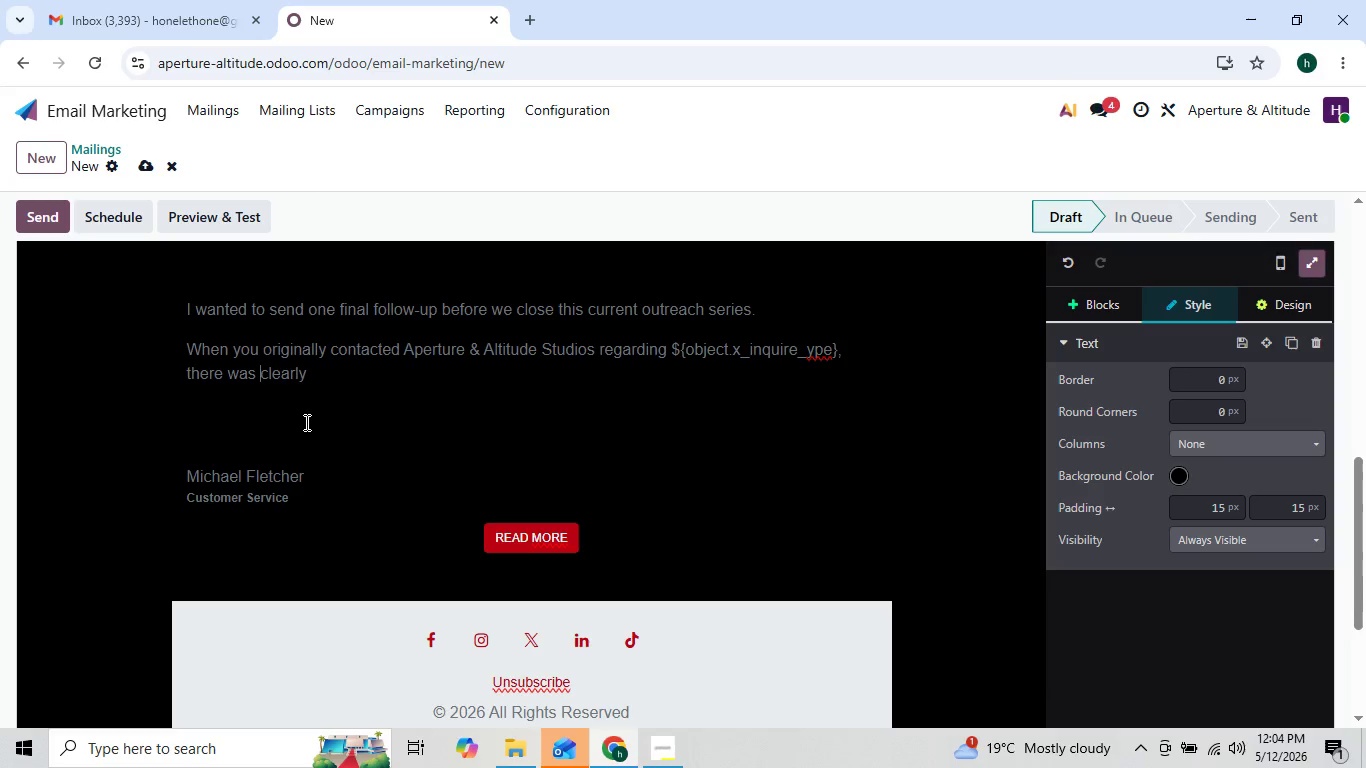 
key(Space)
 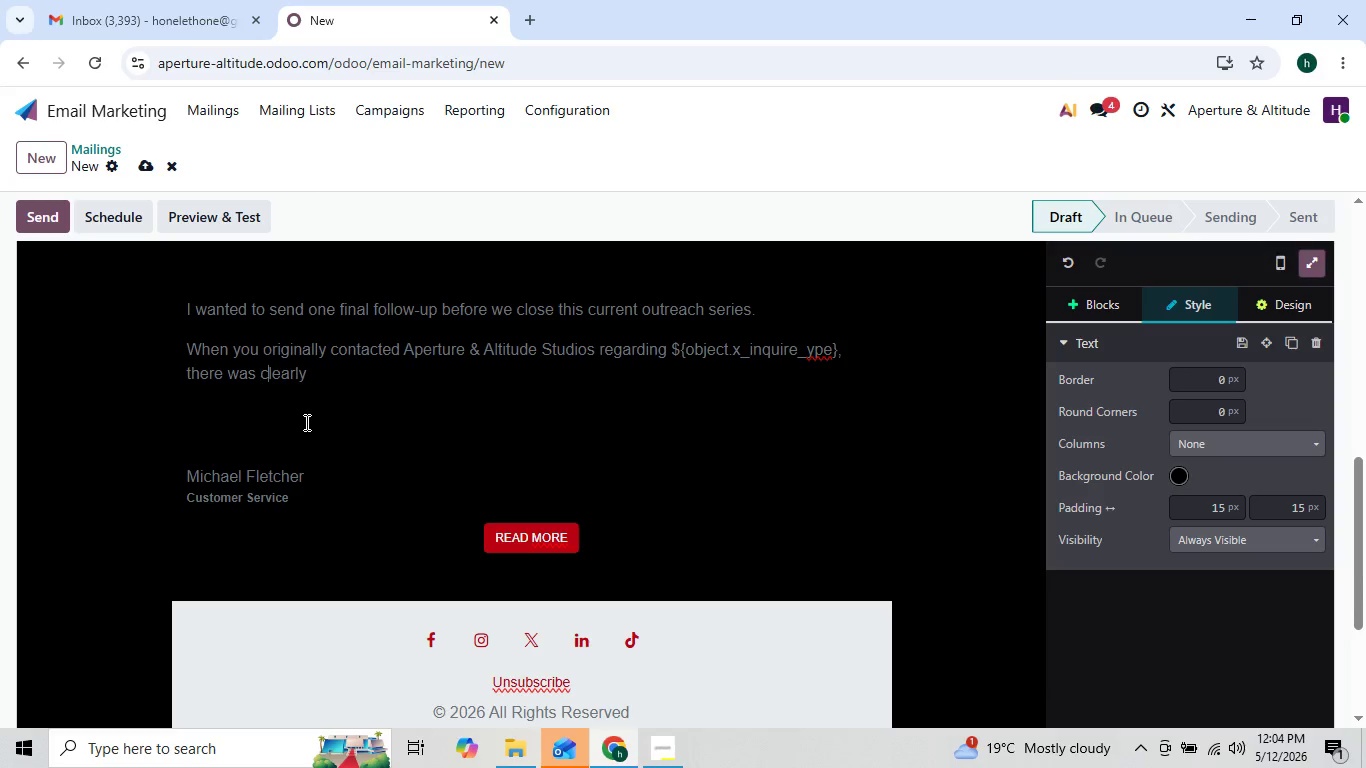 
key(ArrowRight)
 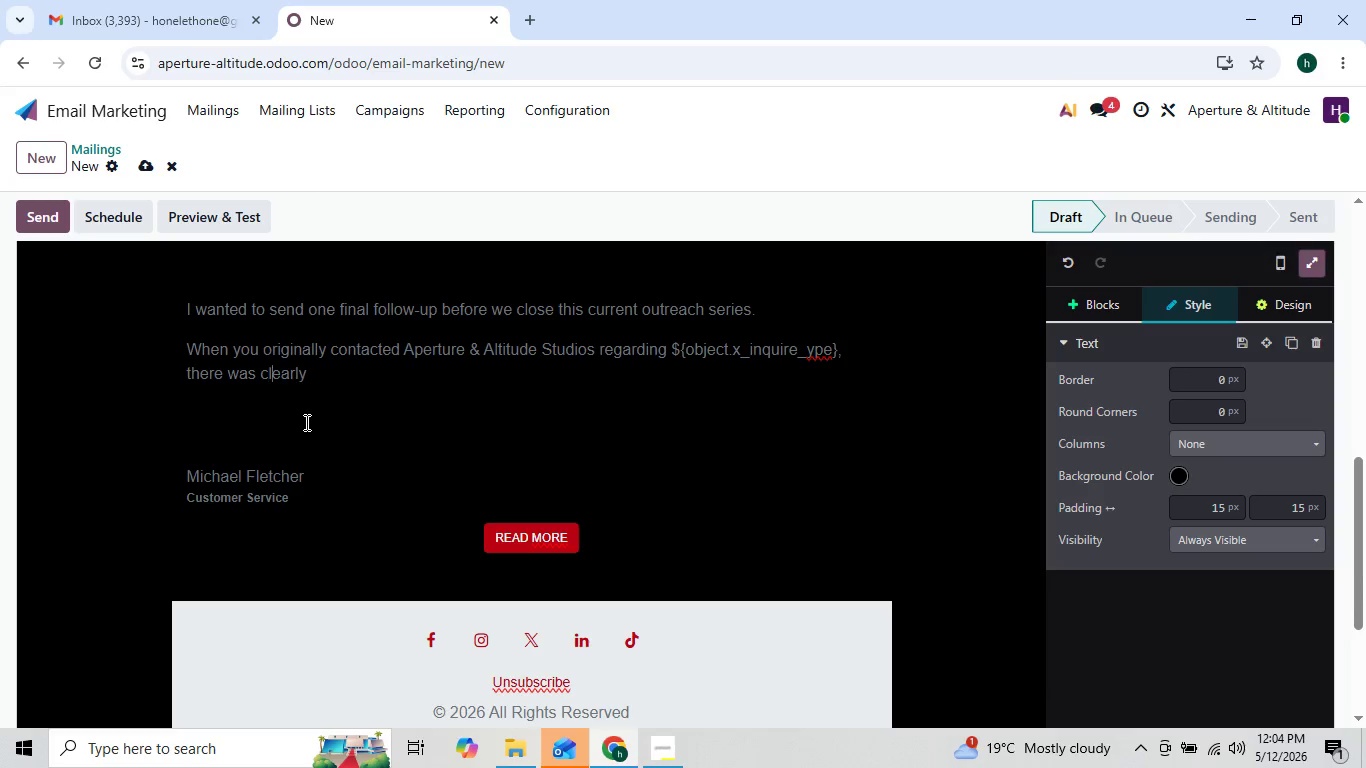 
key(ArrowRight)
 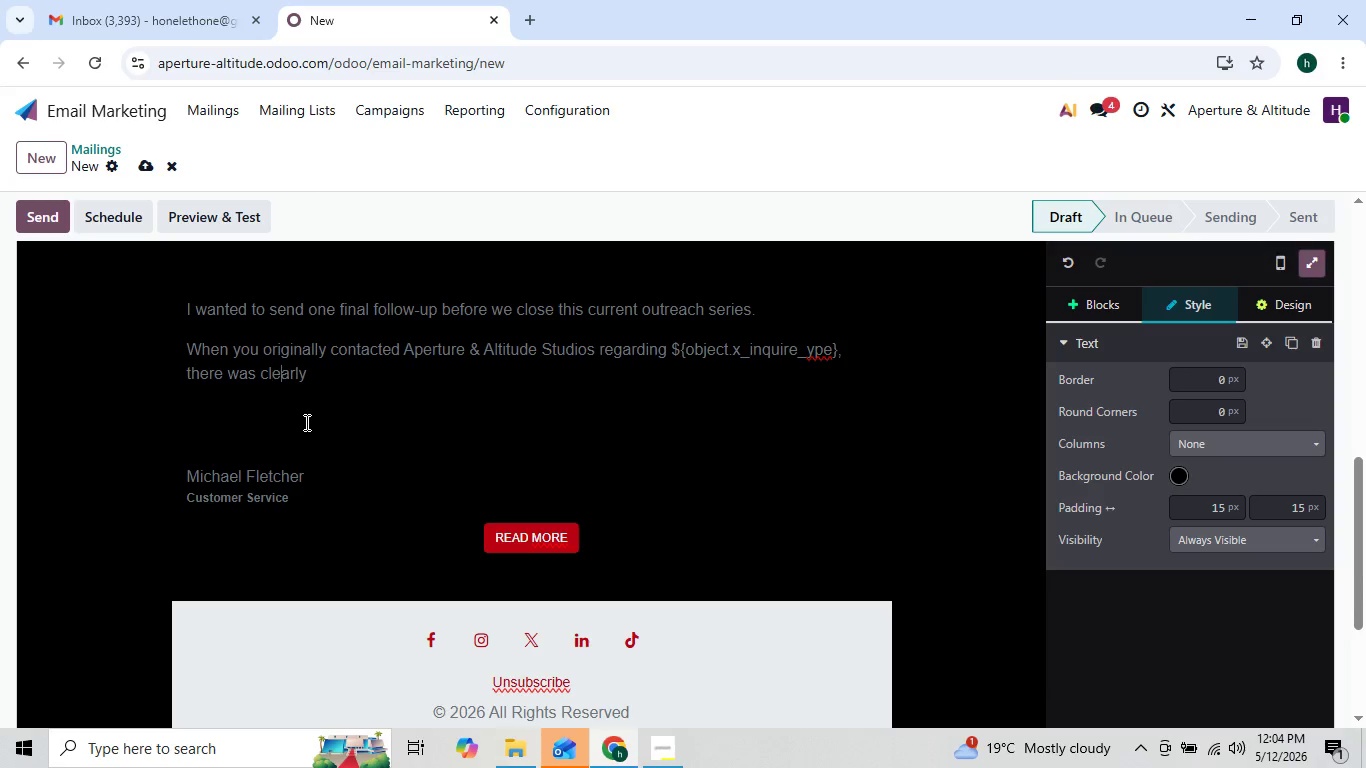 
key(ArrowRight)
 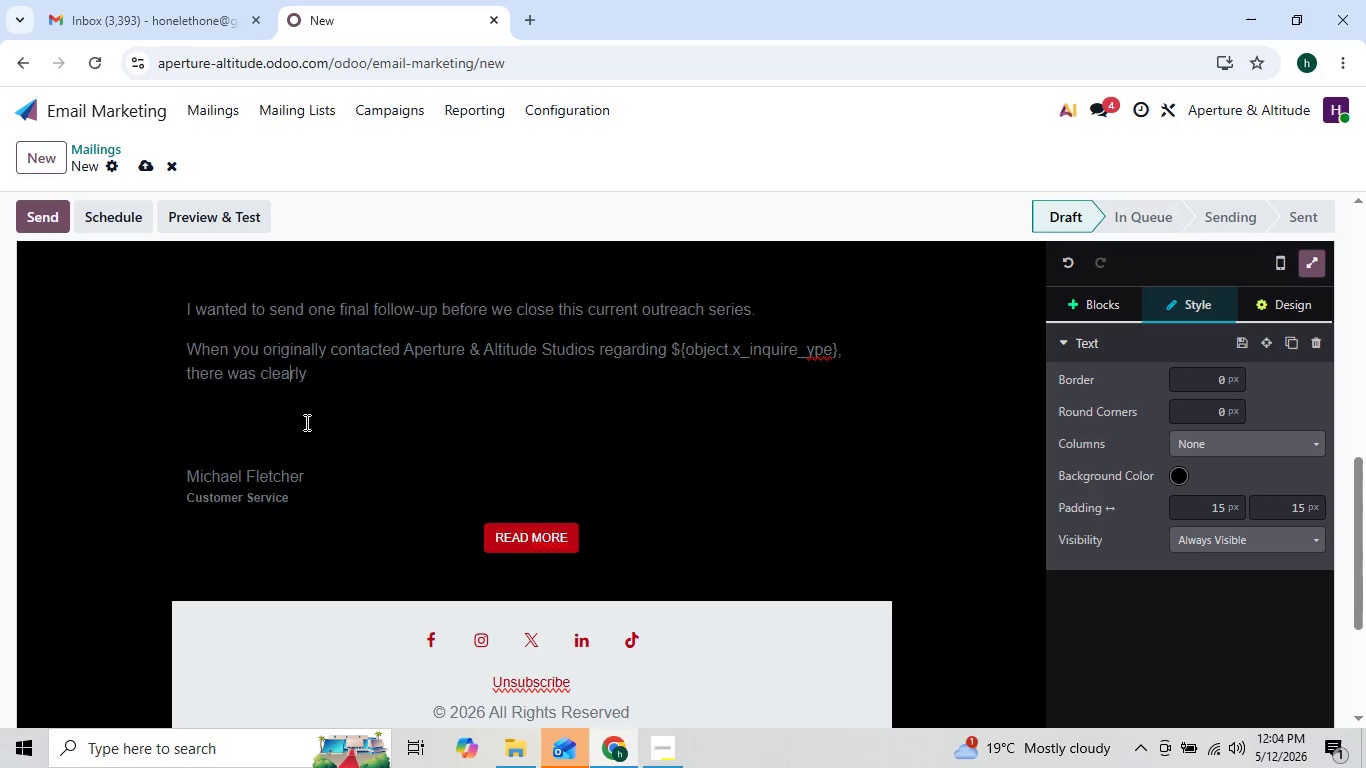 
key(ArrowRight)
 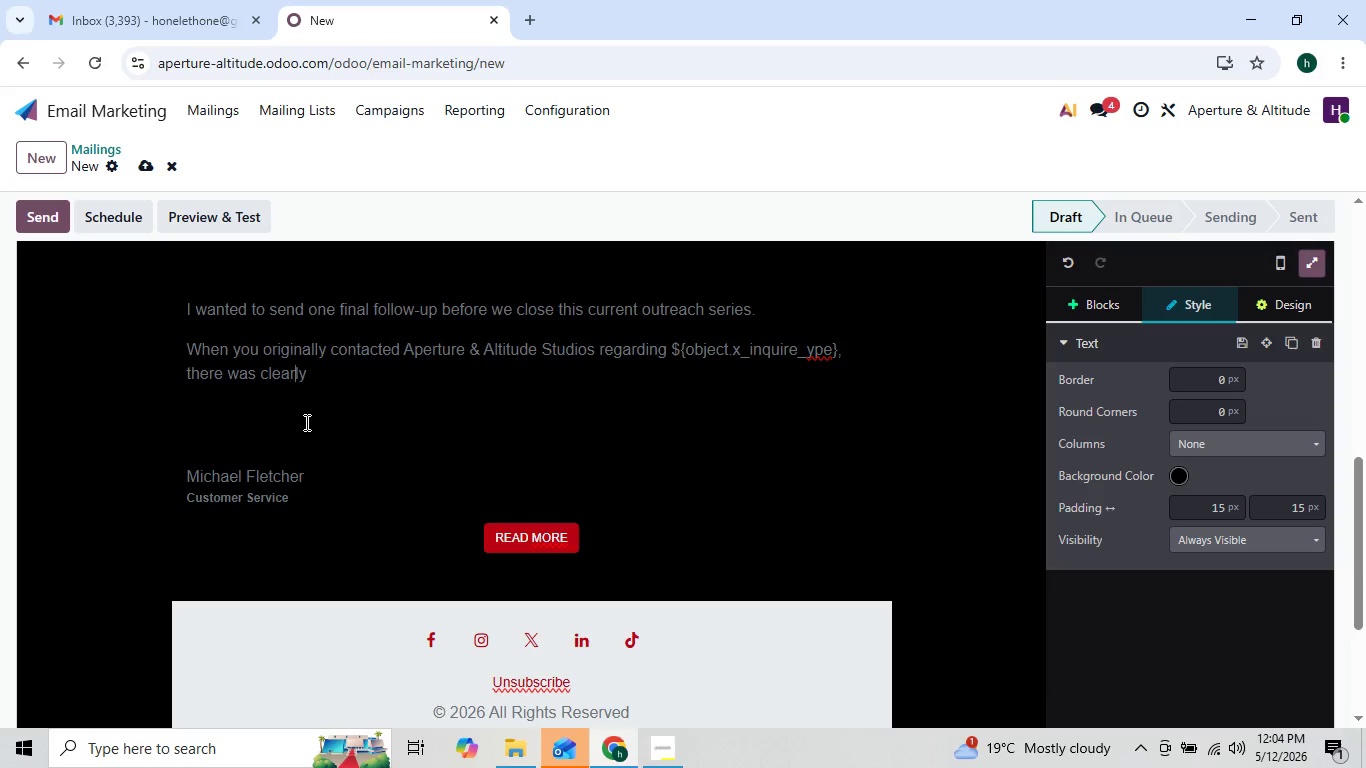 
key(ArrowRight)
 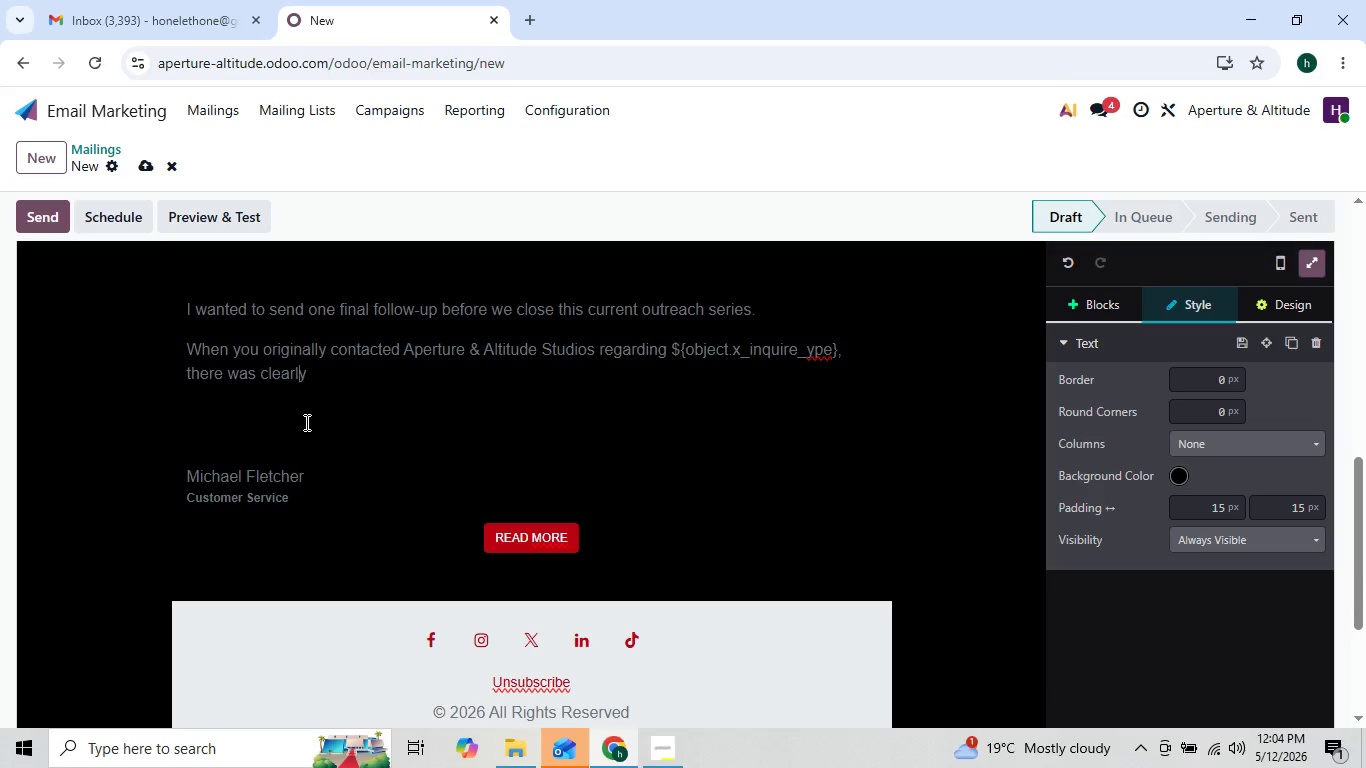 
key(ArrowRight)
 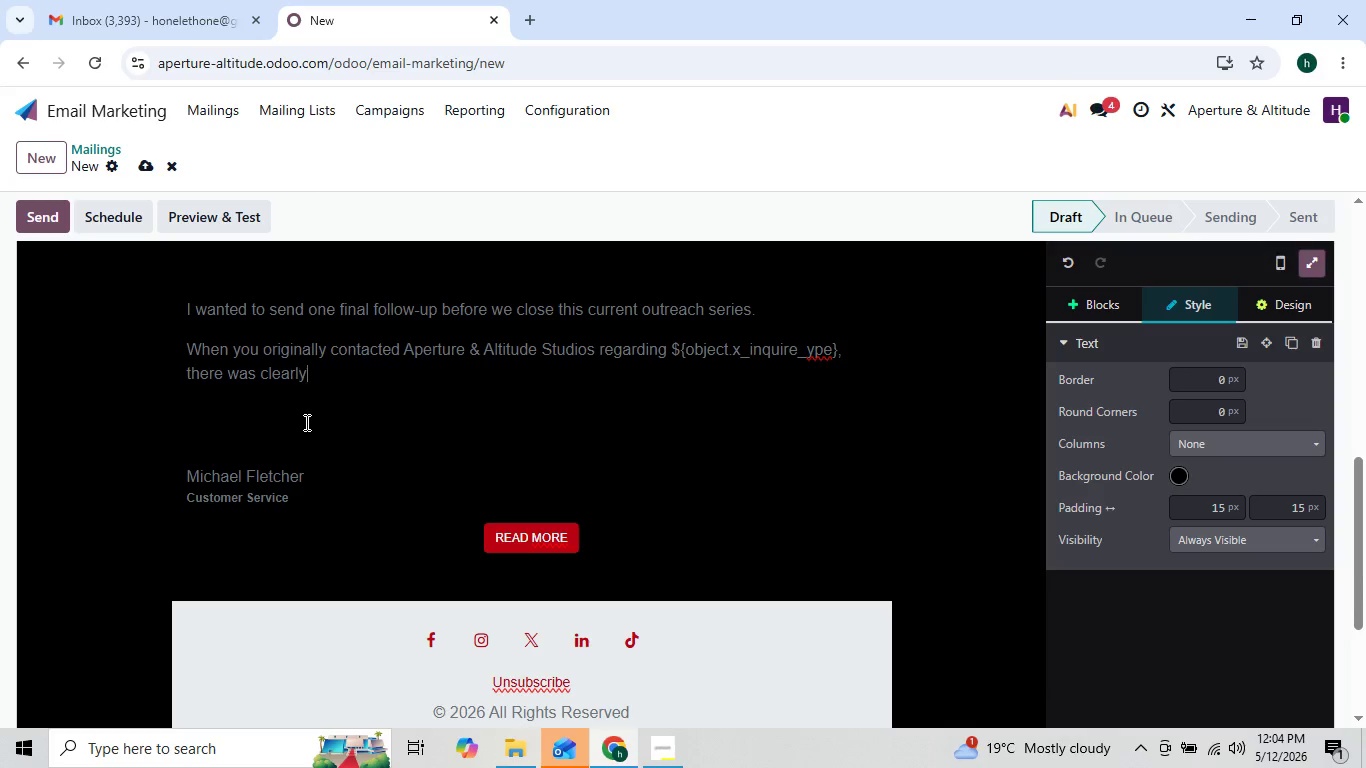 
key(ArrowRight)
 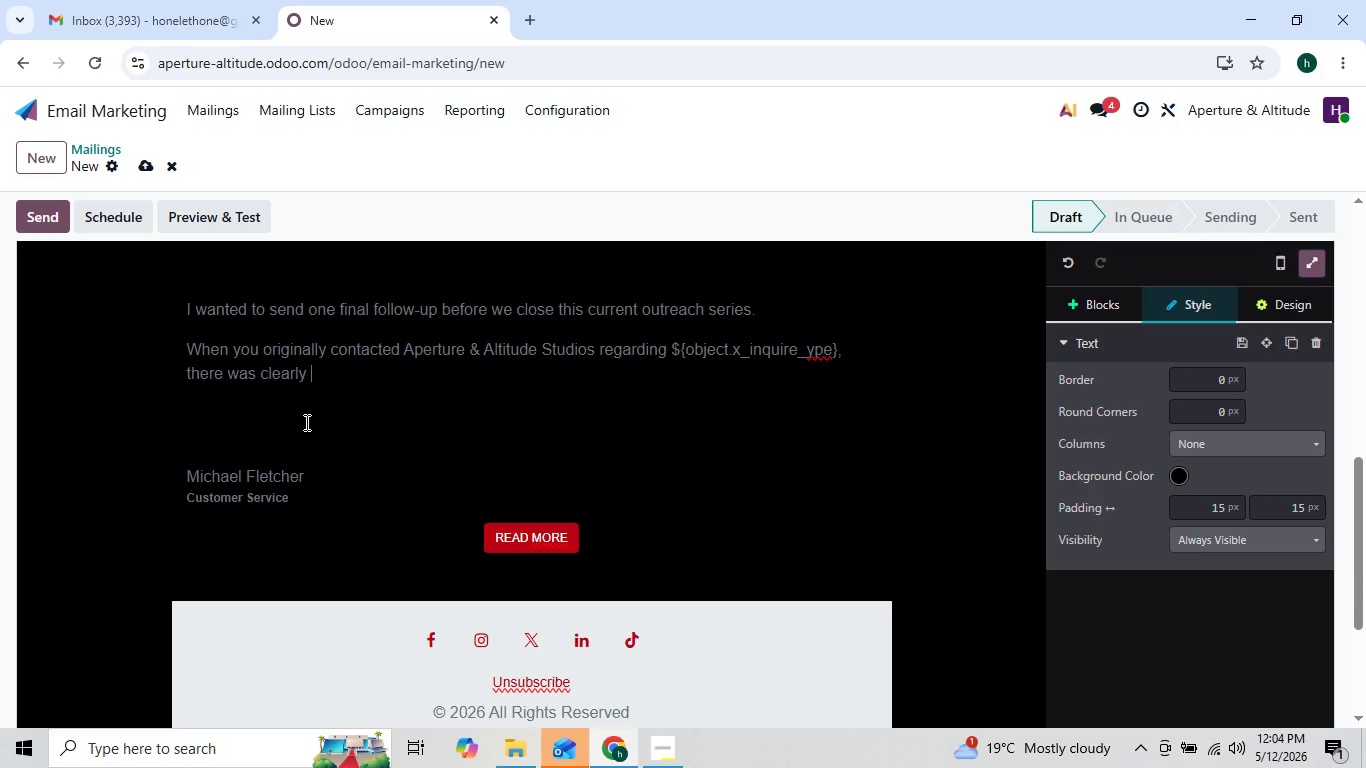 
key(ArrowRight)
 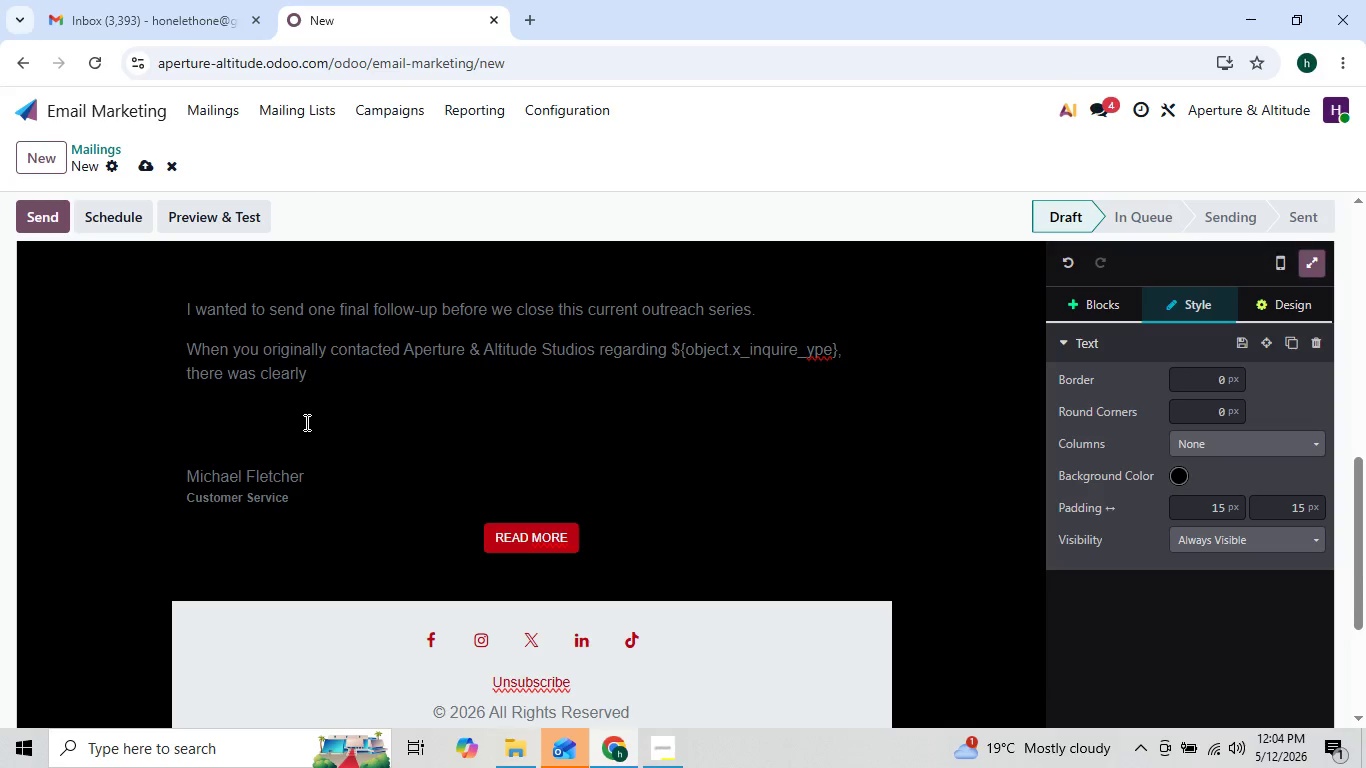 
type(an idea )
key(Backspace)
type(, proect, campaign, or creative goals)
key(Backspace)
 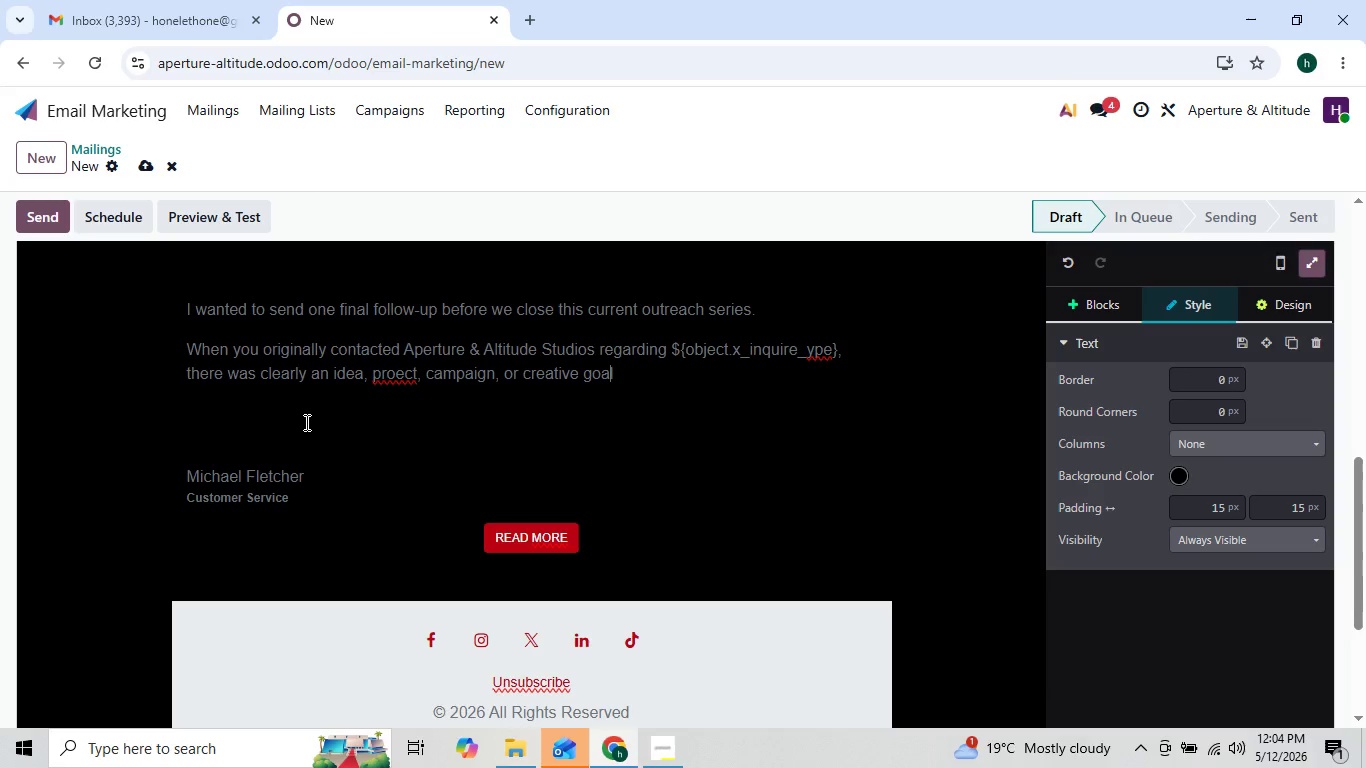 
hold_key(key=ArrowLeft, duration=1.11)
 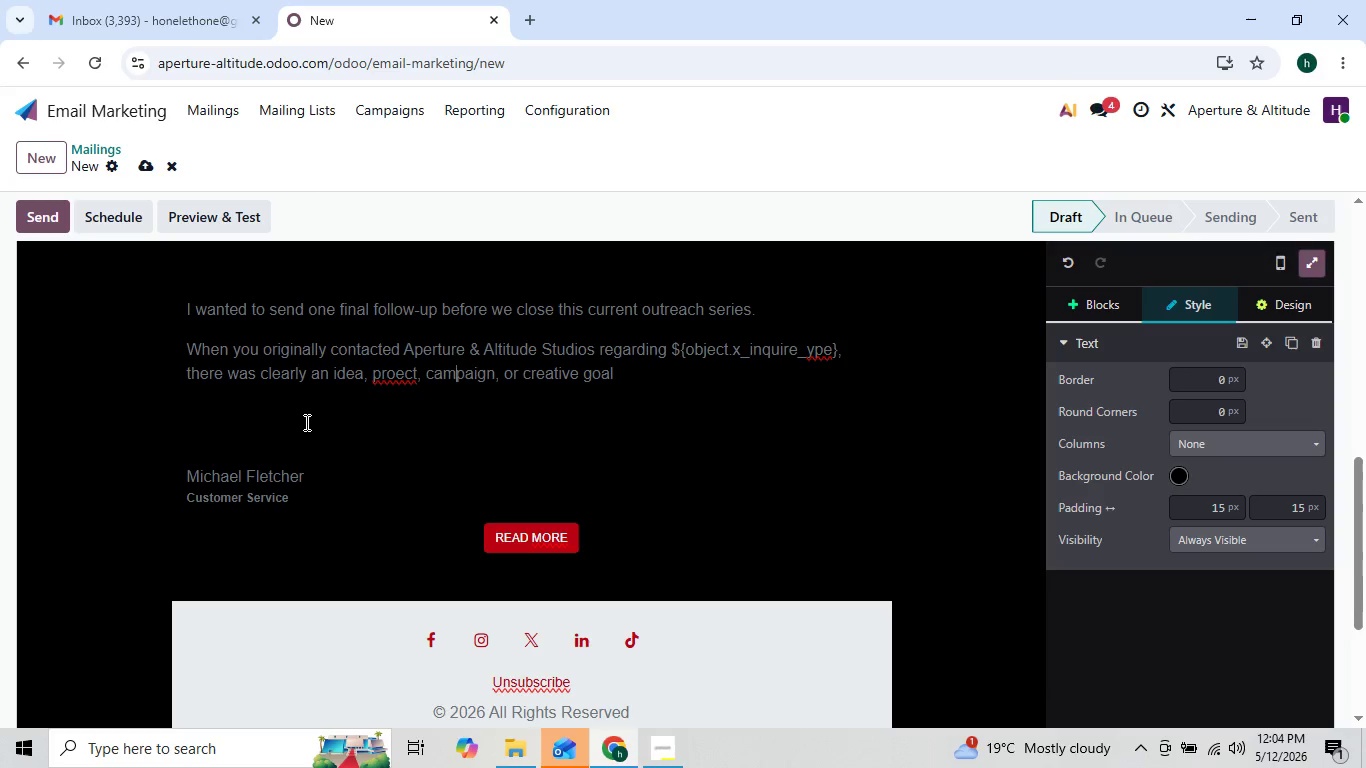 
key(ArrowUp)
 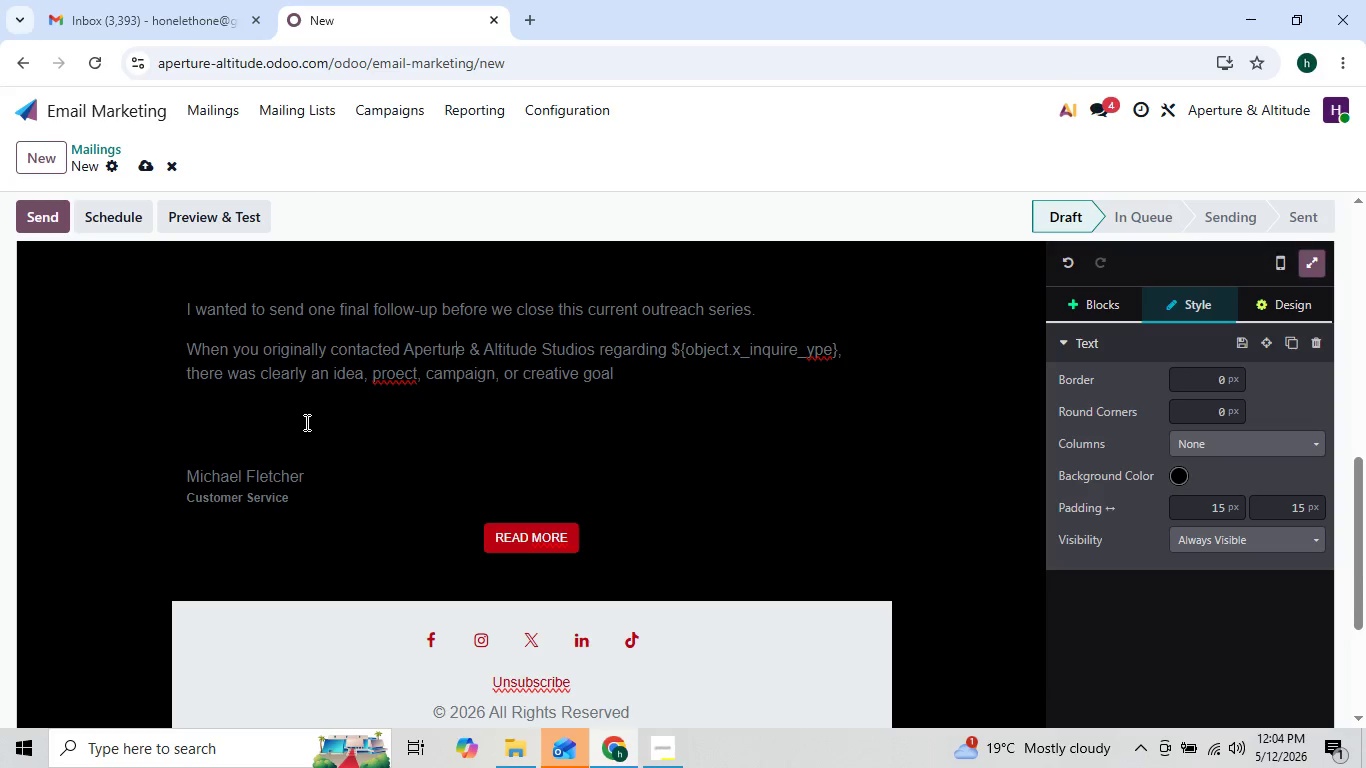 
key(ArrowLeft)
 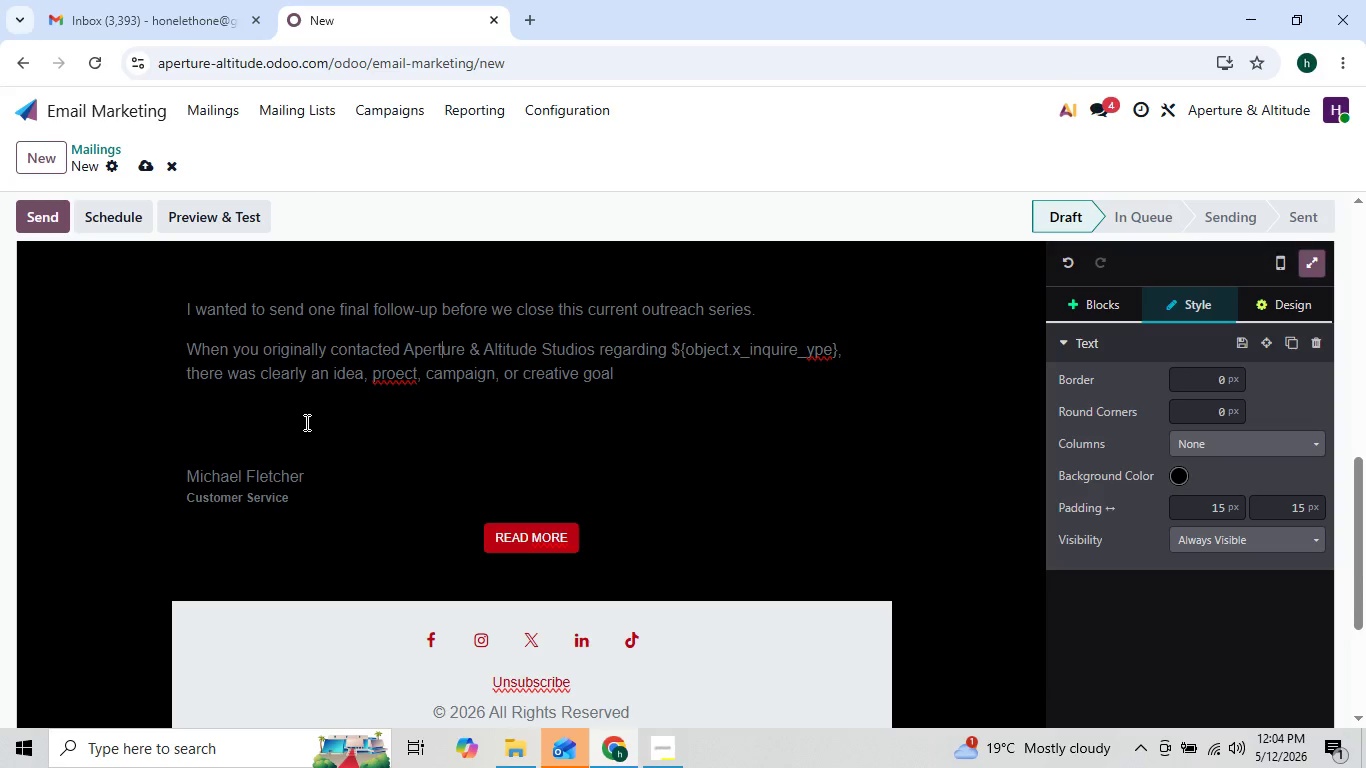 
key(ArrowLeft)
 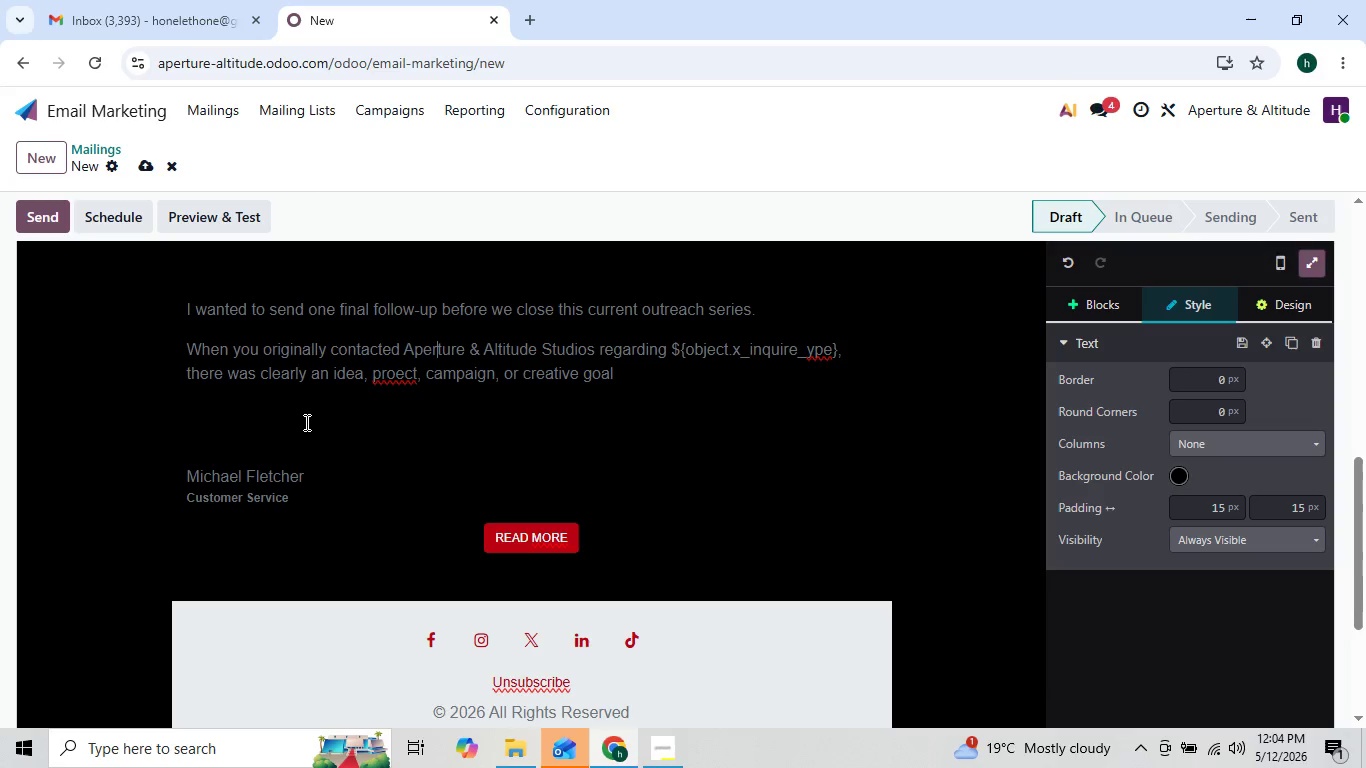 
key(ArrowLeft)
 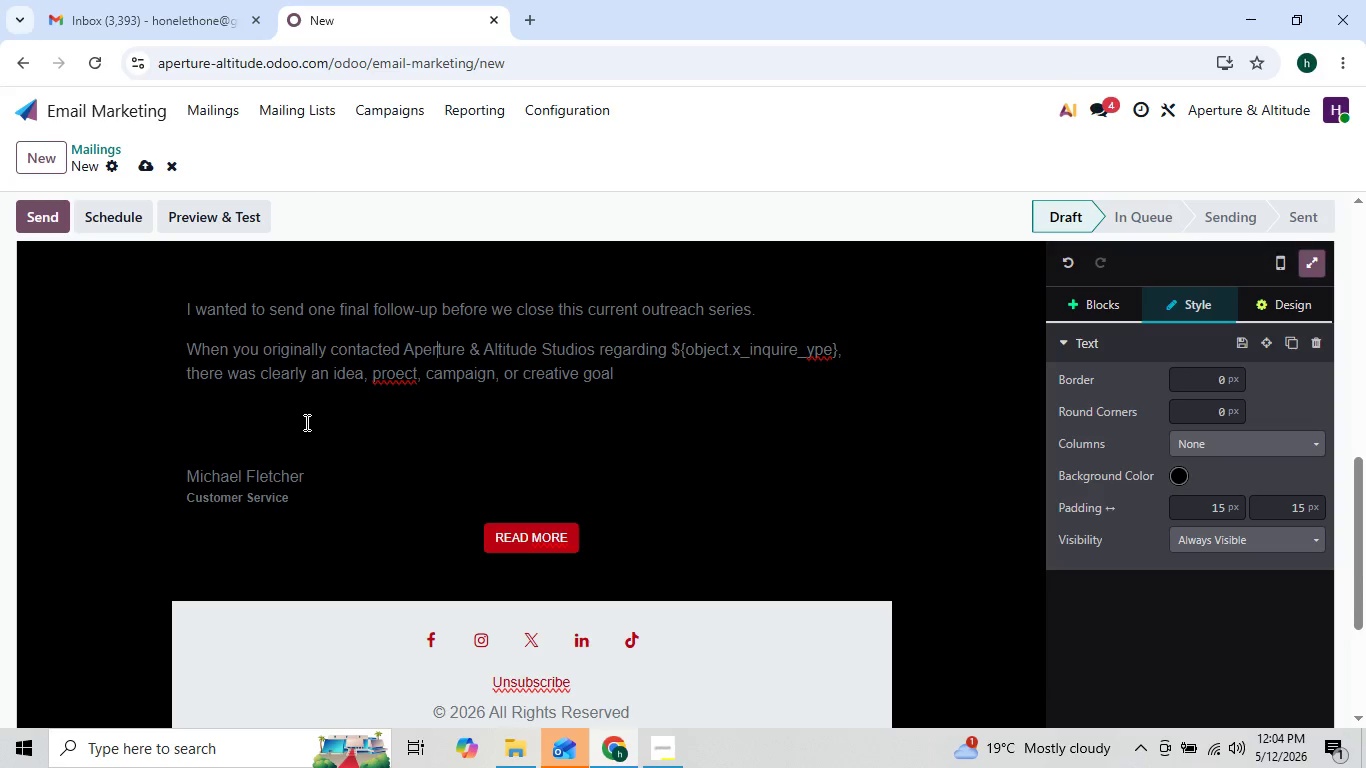 
key(ArrowLeft)
 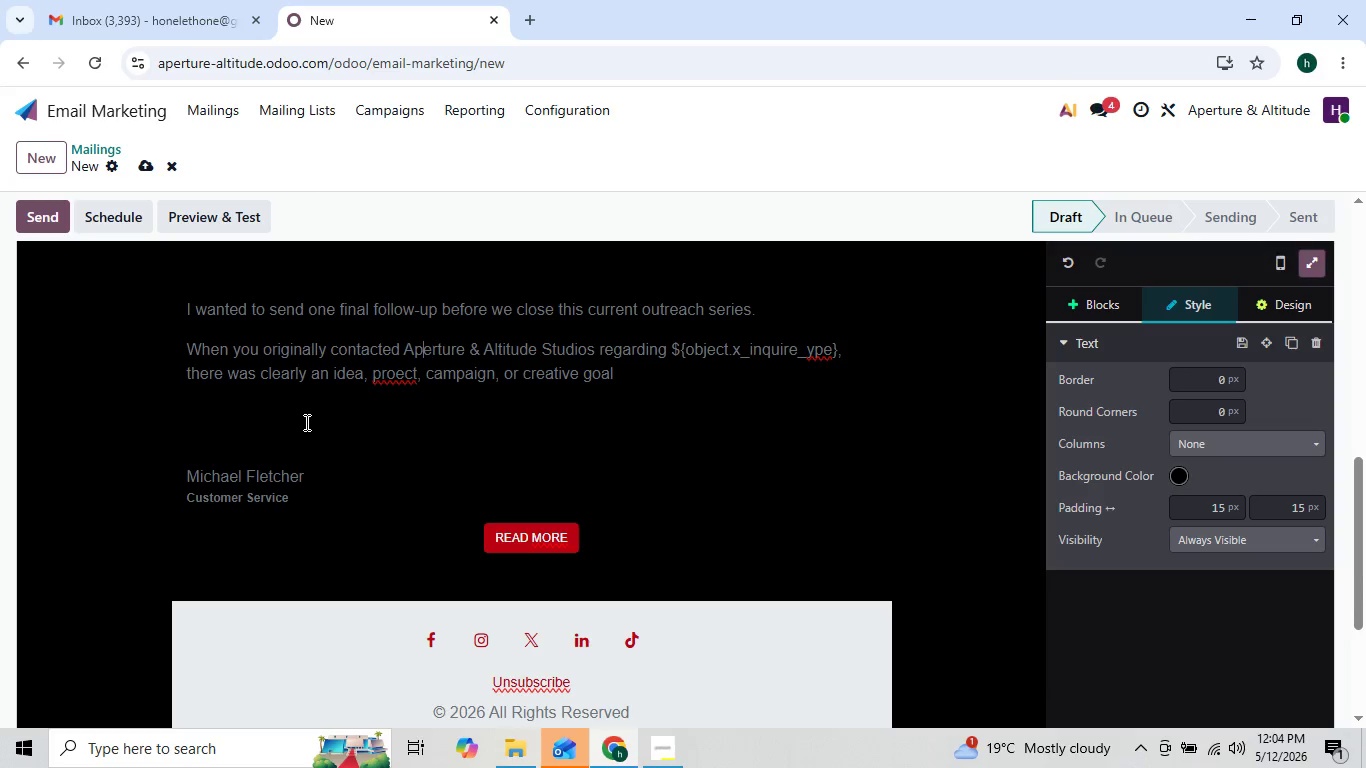 
key(ArrowLeft)
 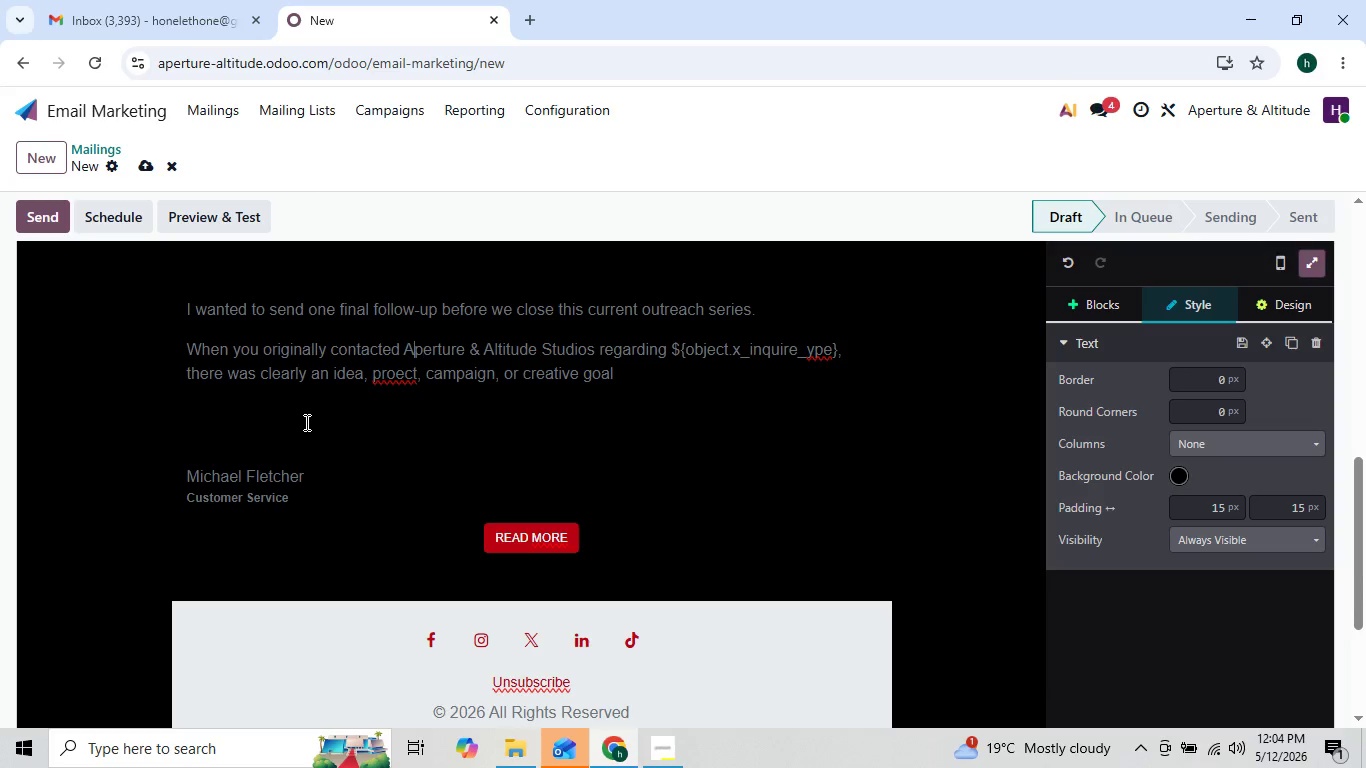 
key(ArrowLeft)
 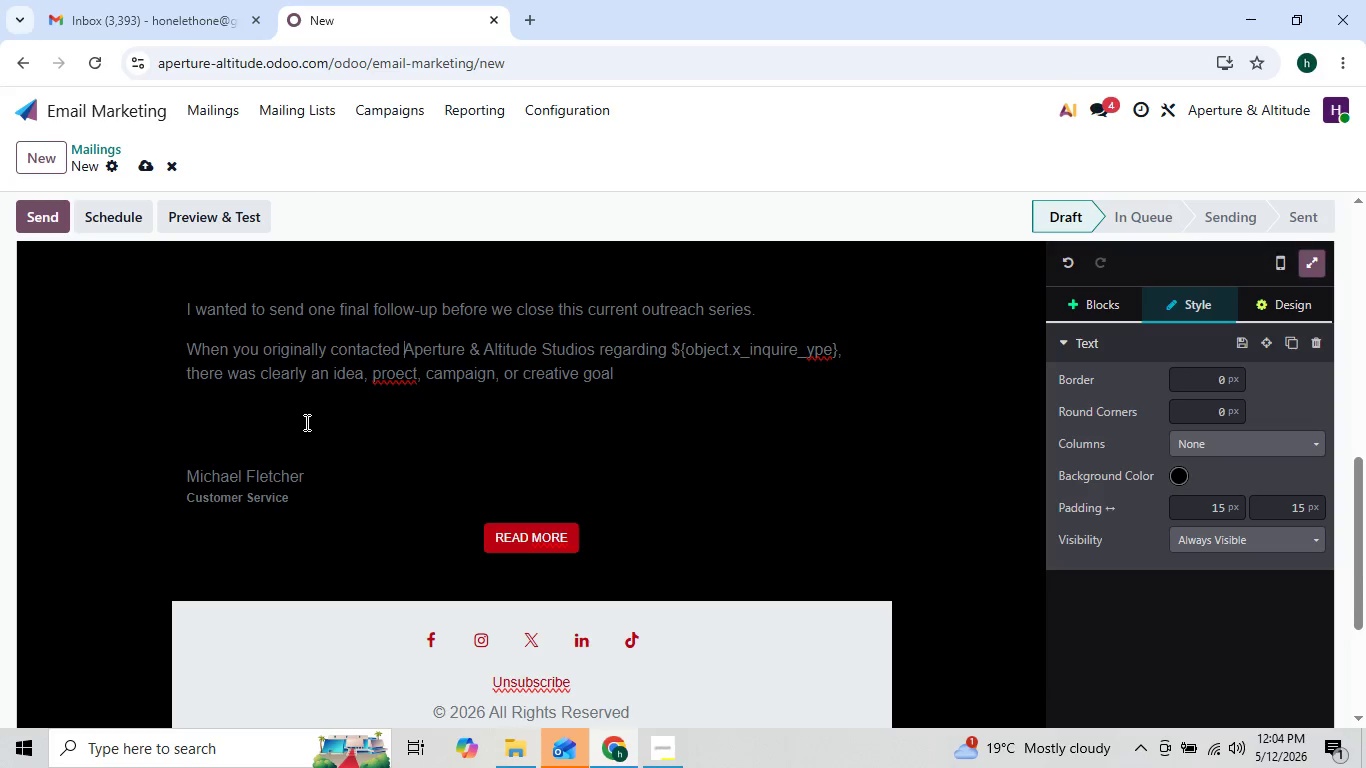 
key(ArrowLeft)
 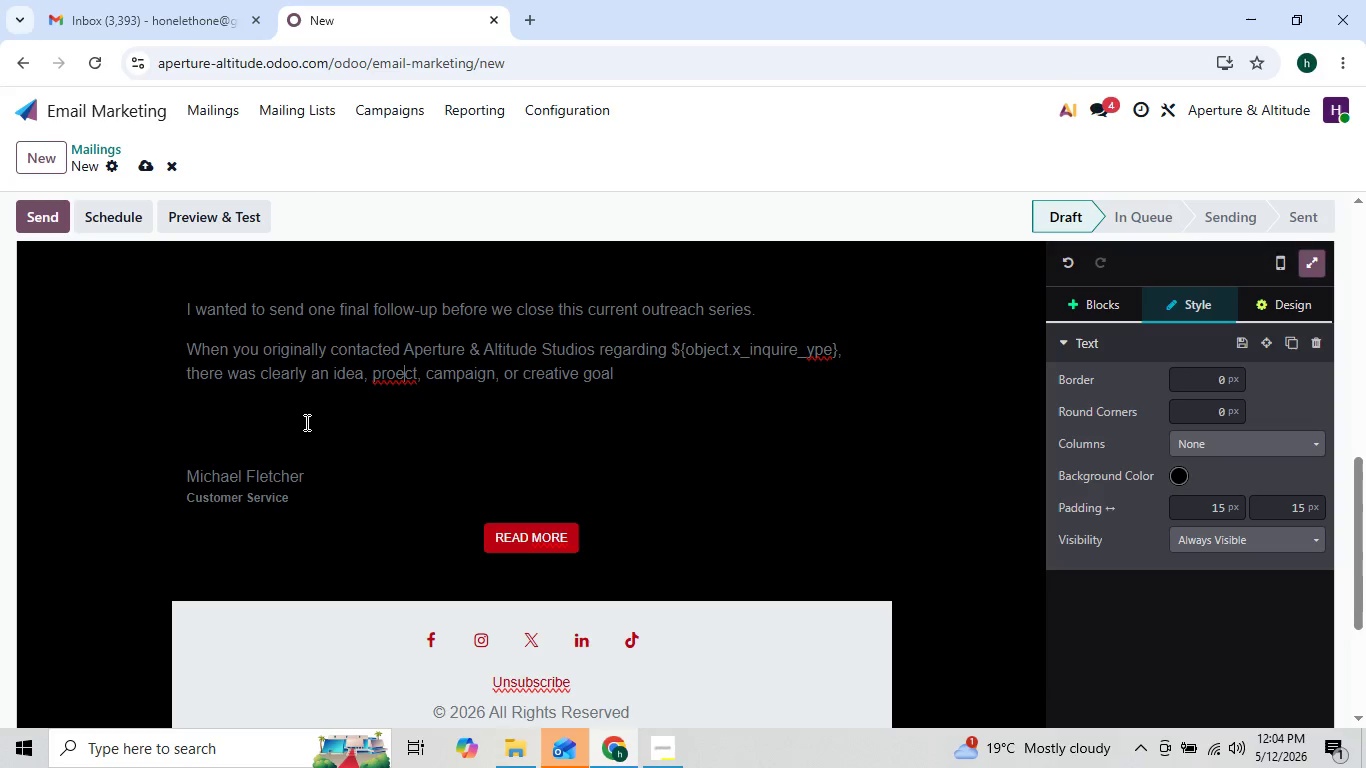 
key(ArrowDown)
 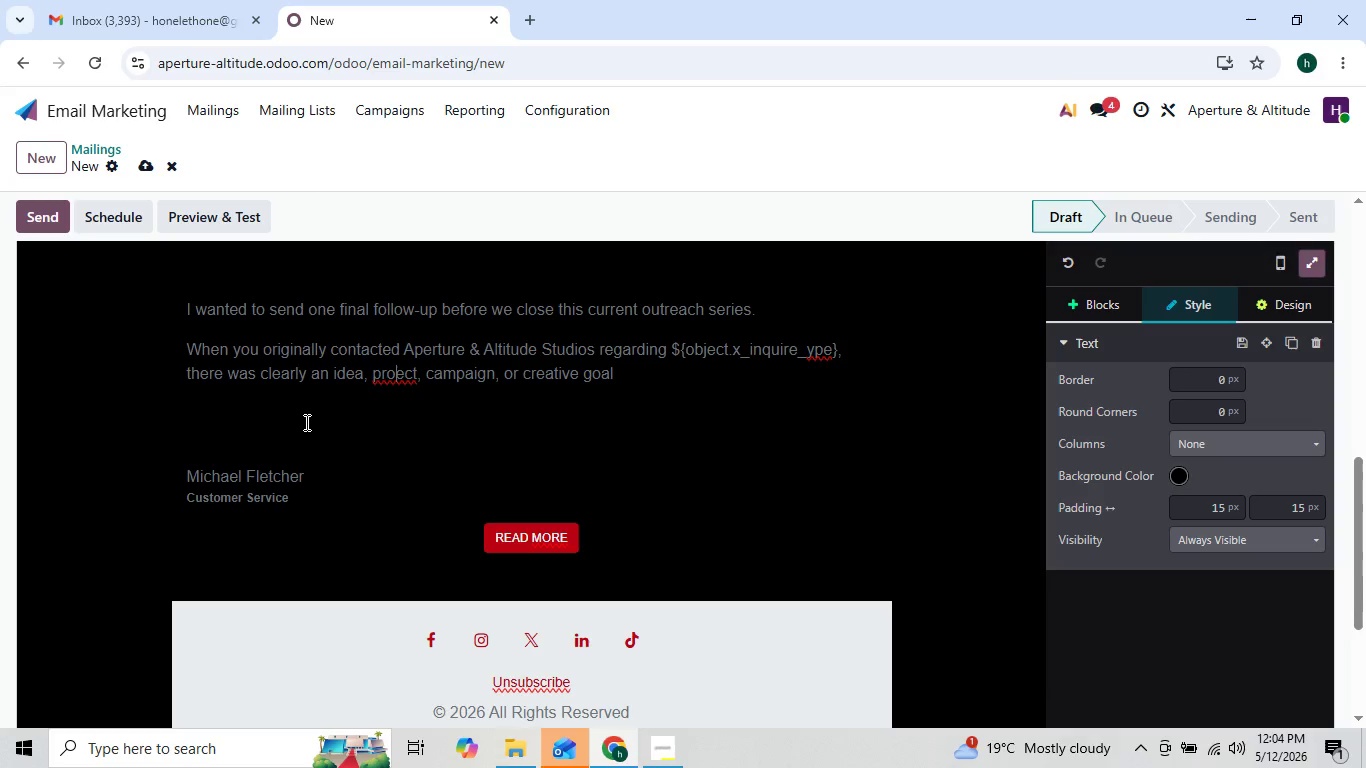 
key(ArrowLeft)
 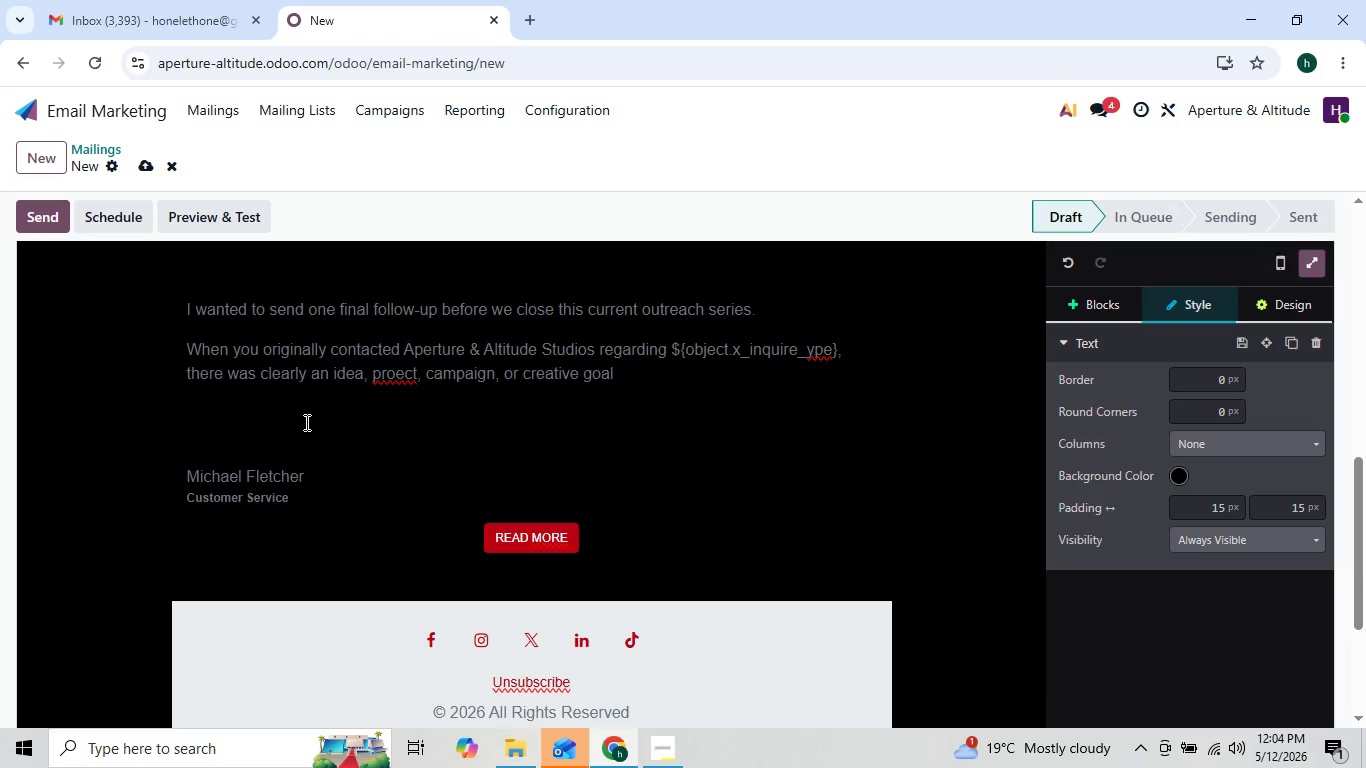 
key(T)
 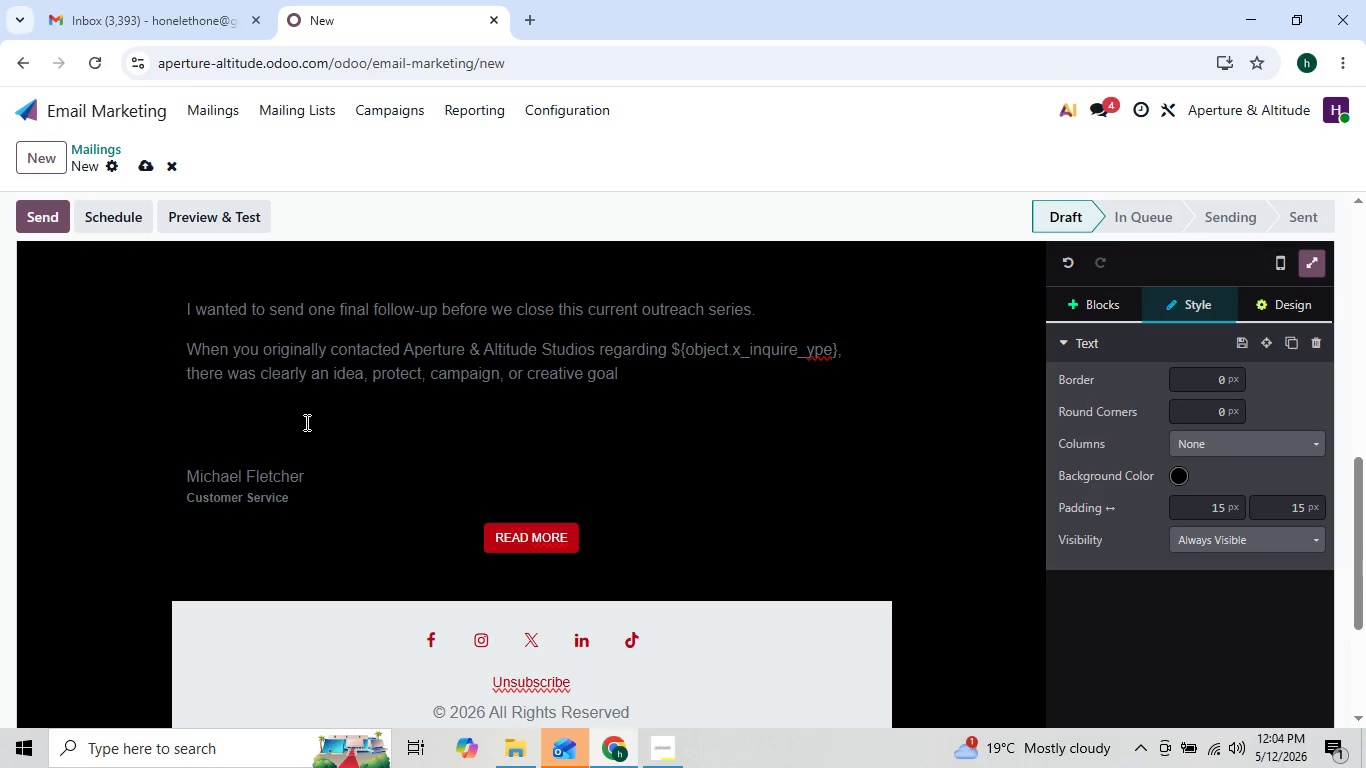 
key(ArrowRight)
 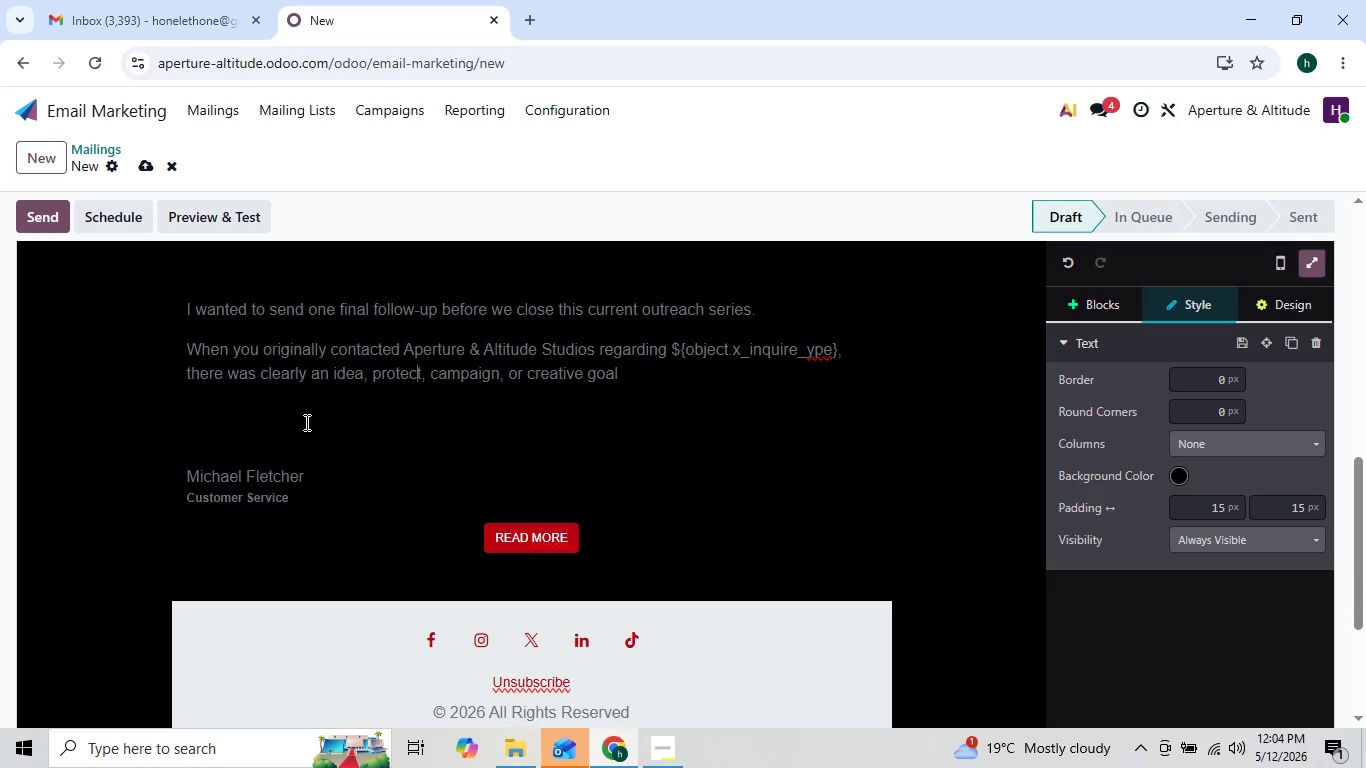 
key(ArrowRight)
 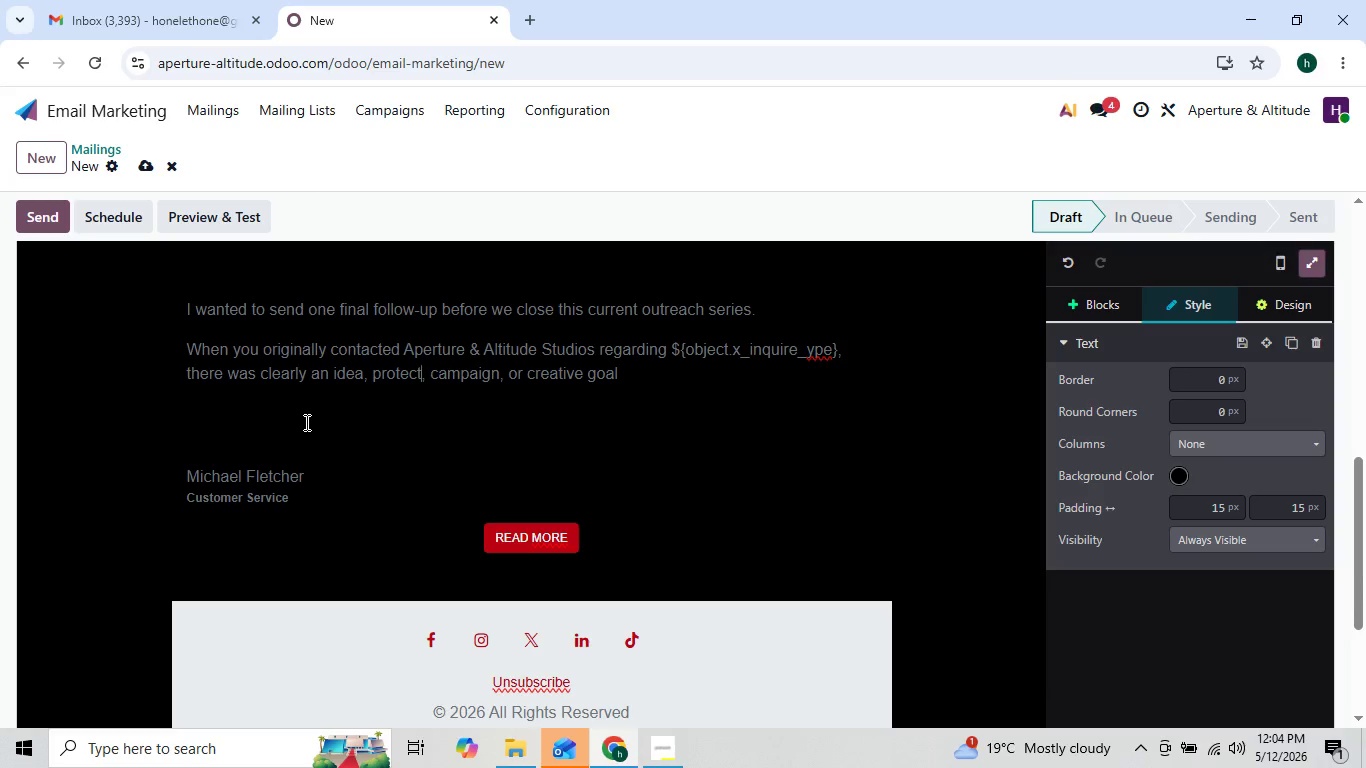 
key(ArrowRight)
 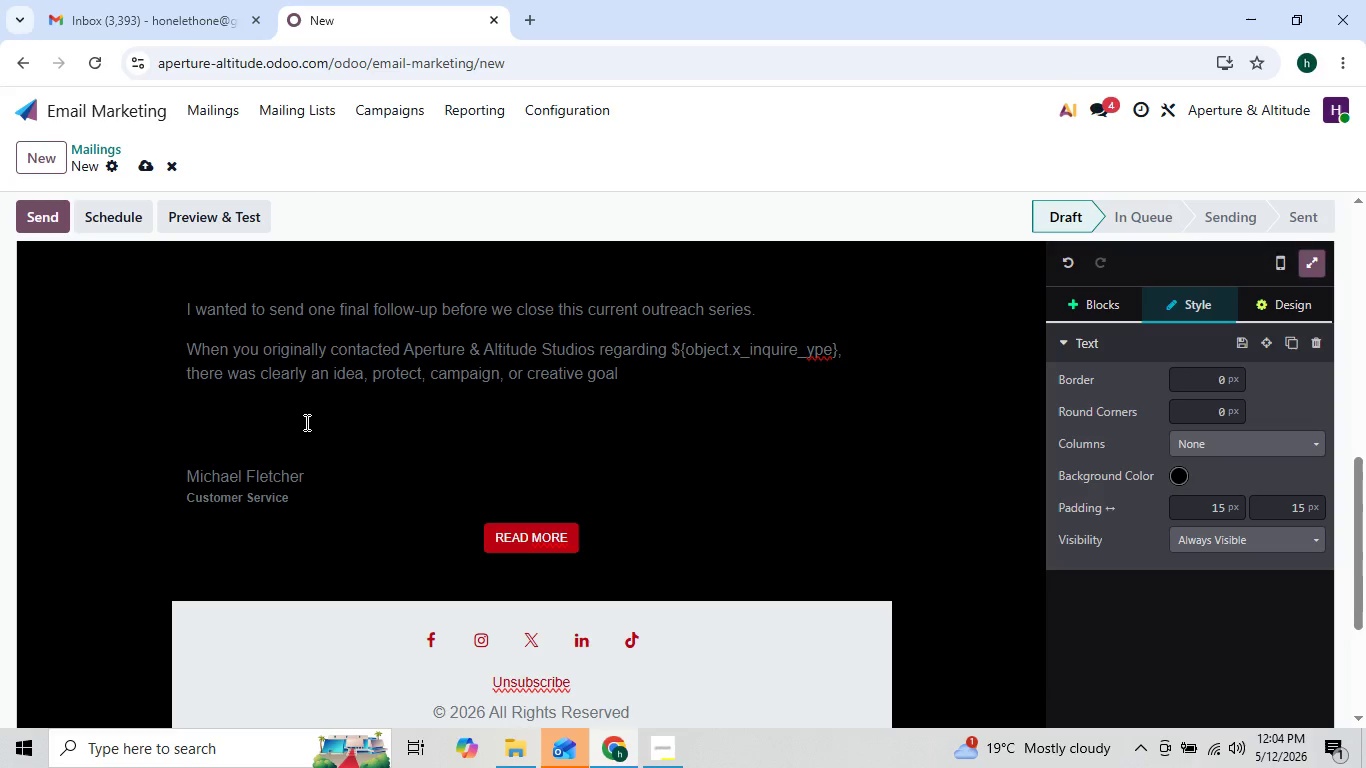 
key(ArrowLeft)
 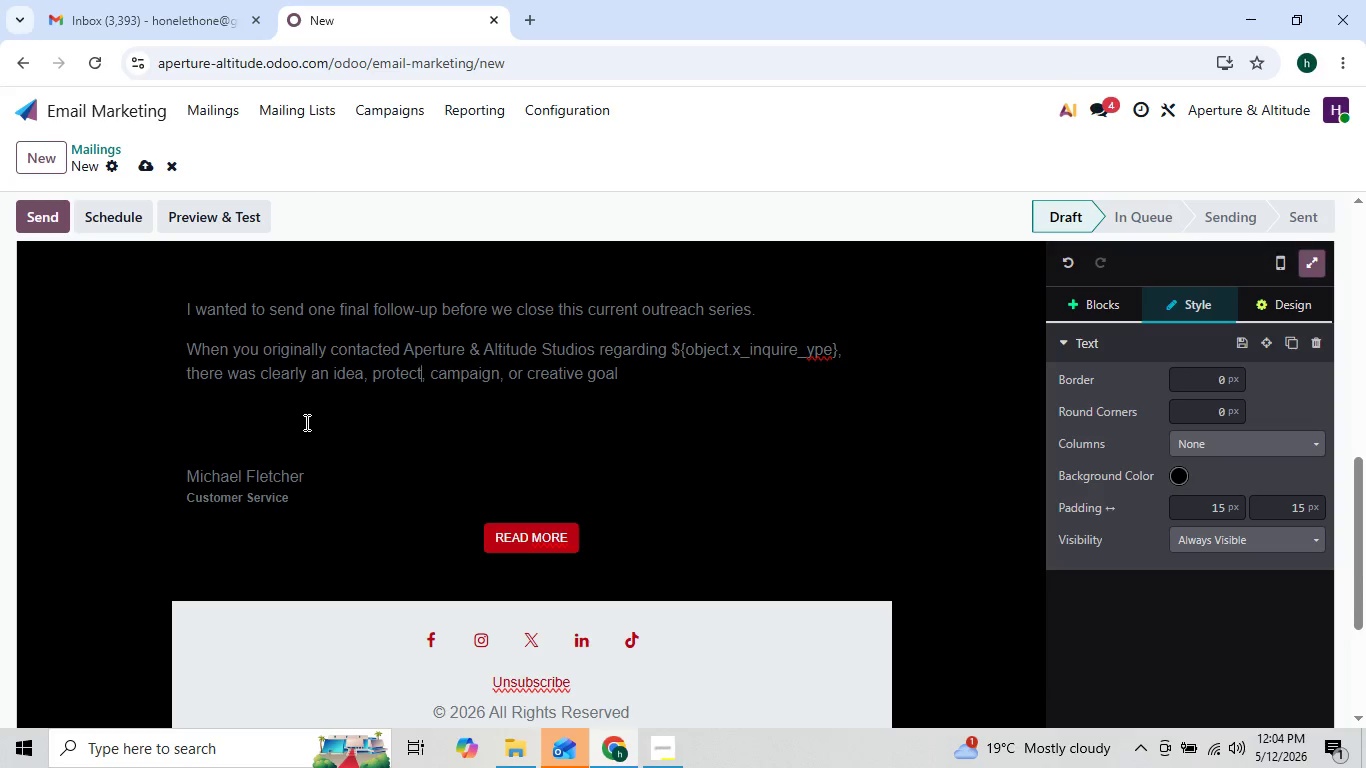 
key(ArrowRight)
 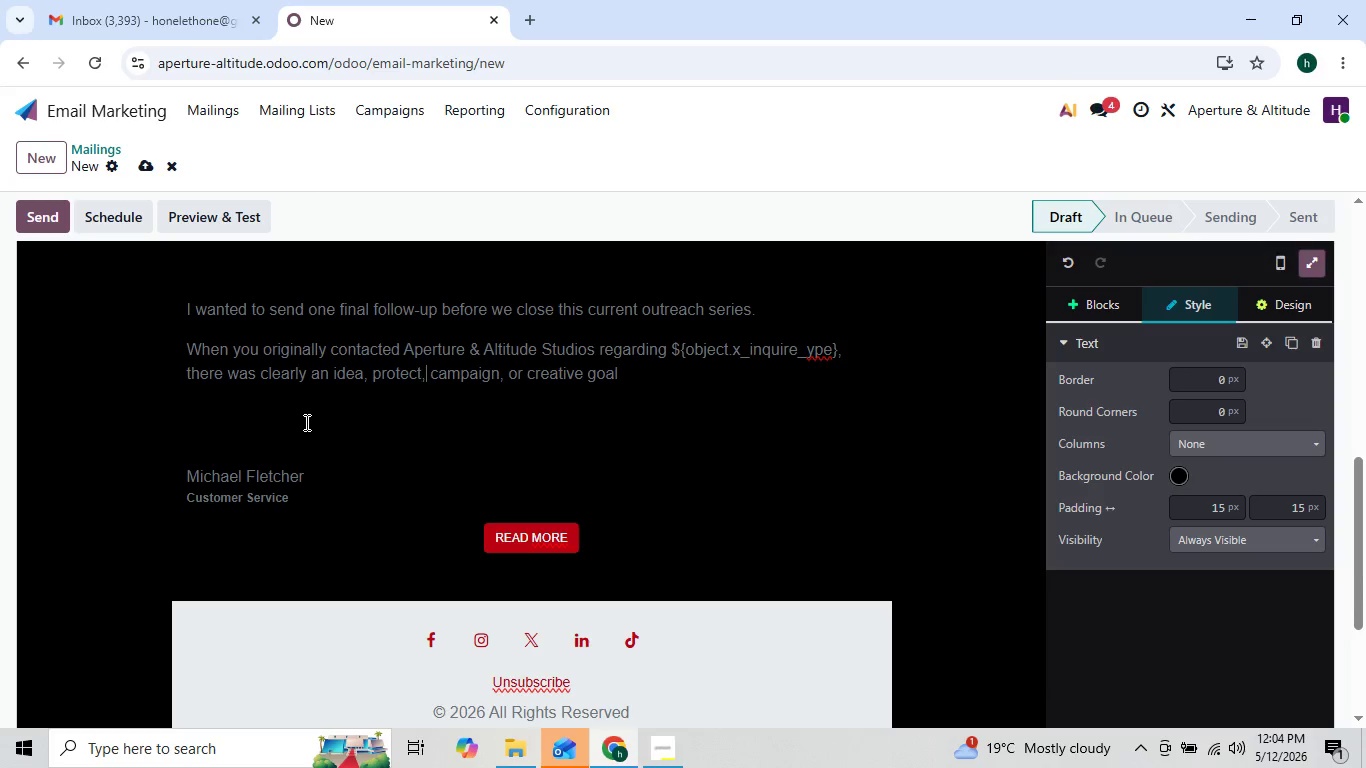 
key(ArrowRight)
 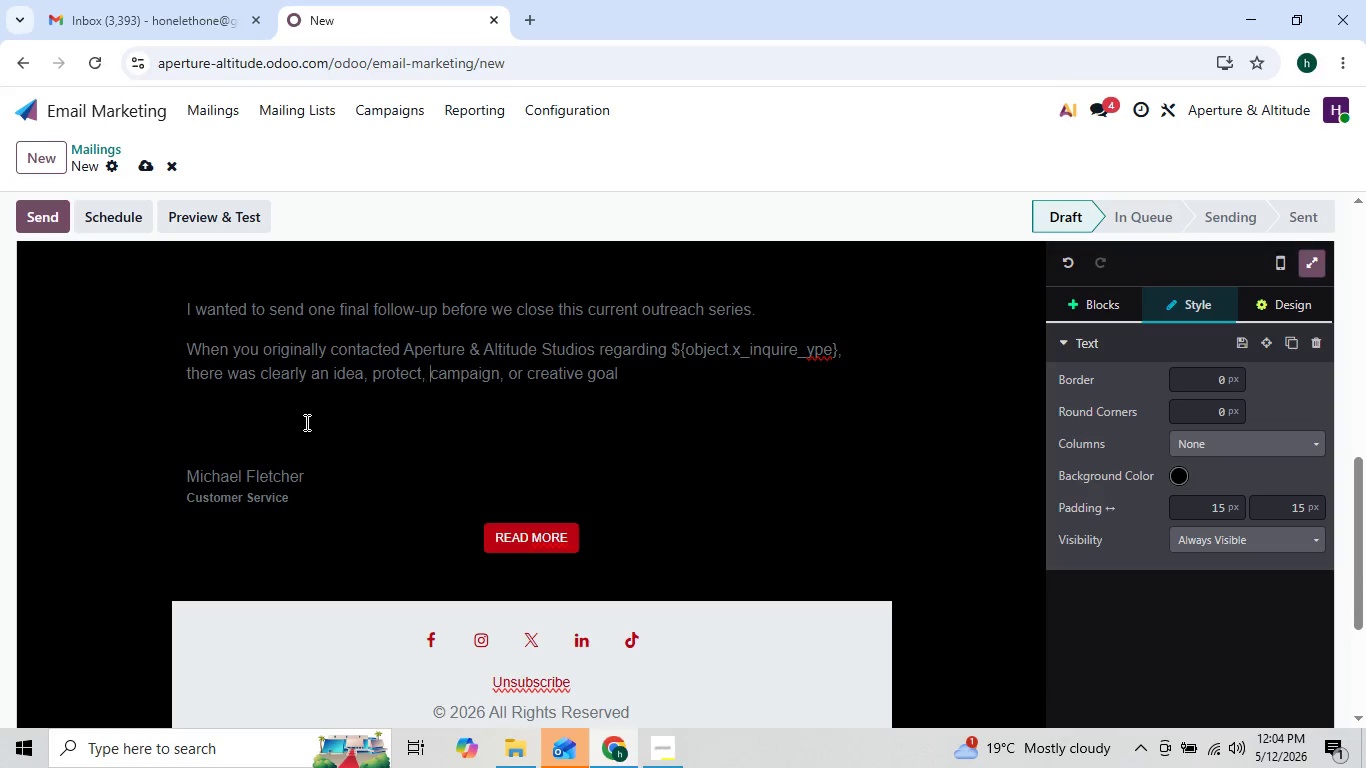 
key(ArrowRight)
 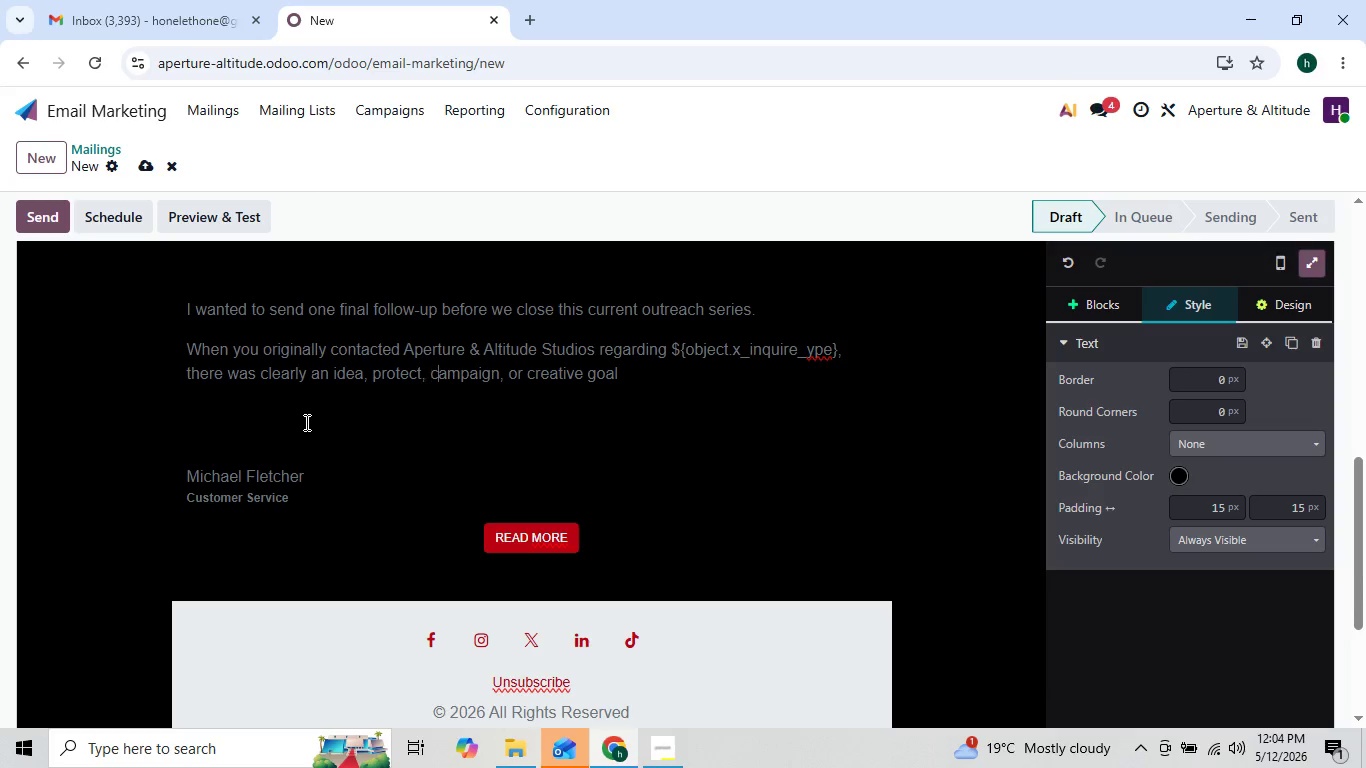 
key(ArrowRight)
 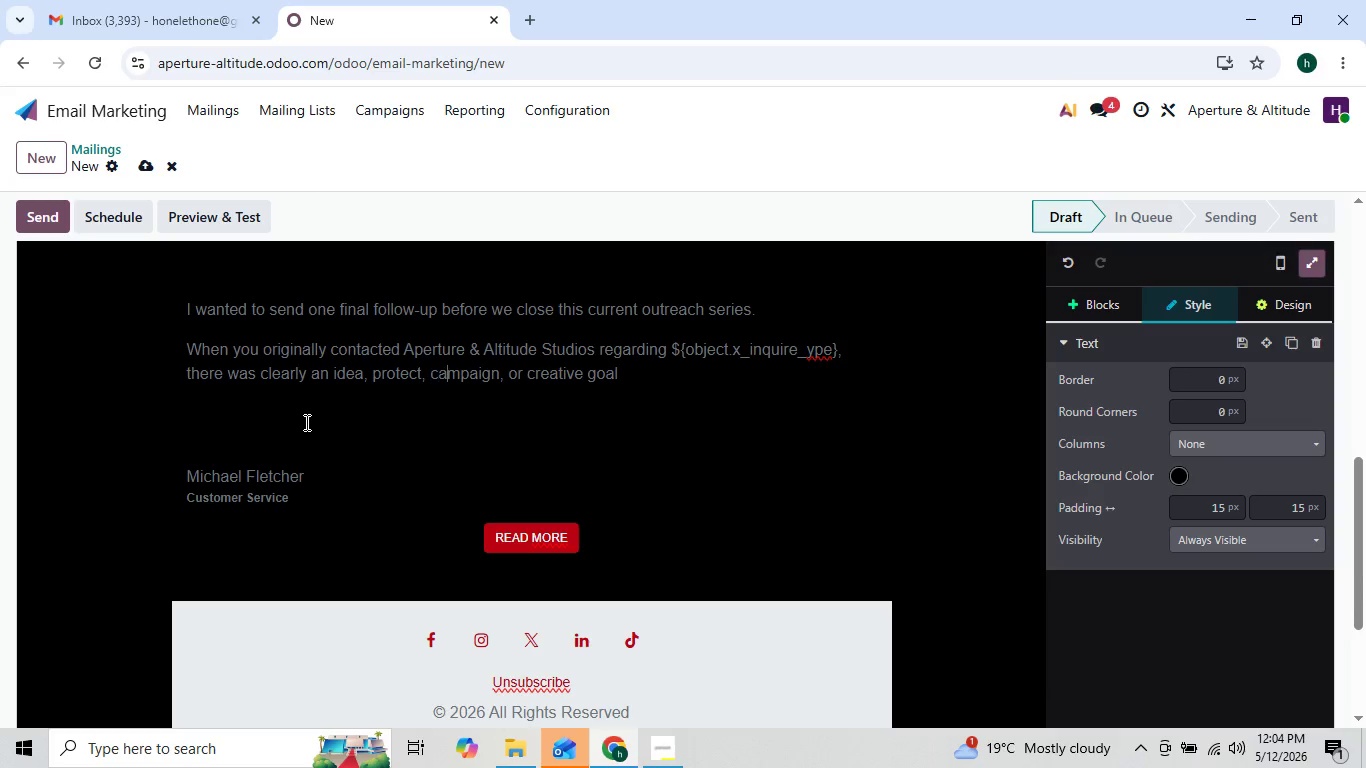 
key(ArrowRight)
 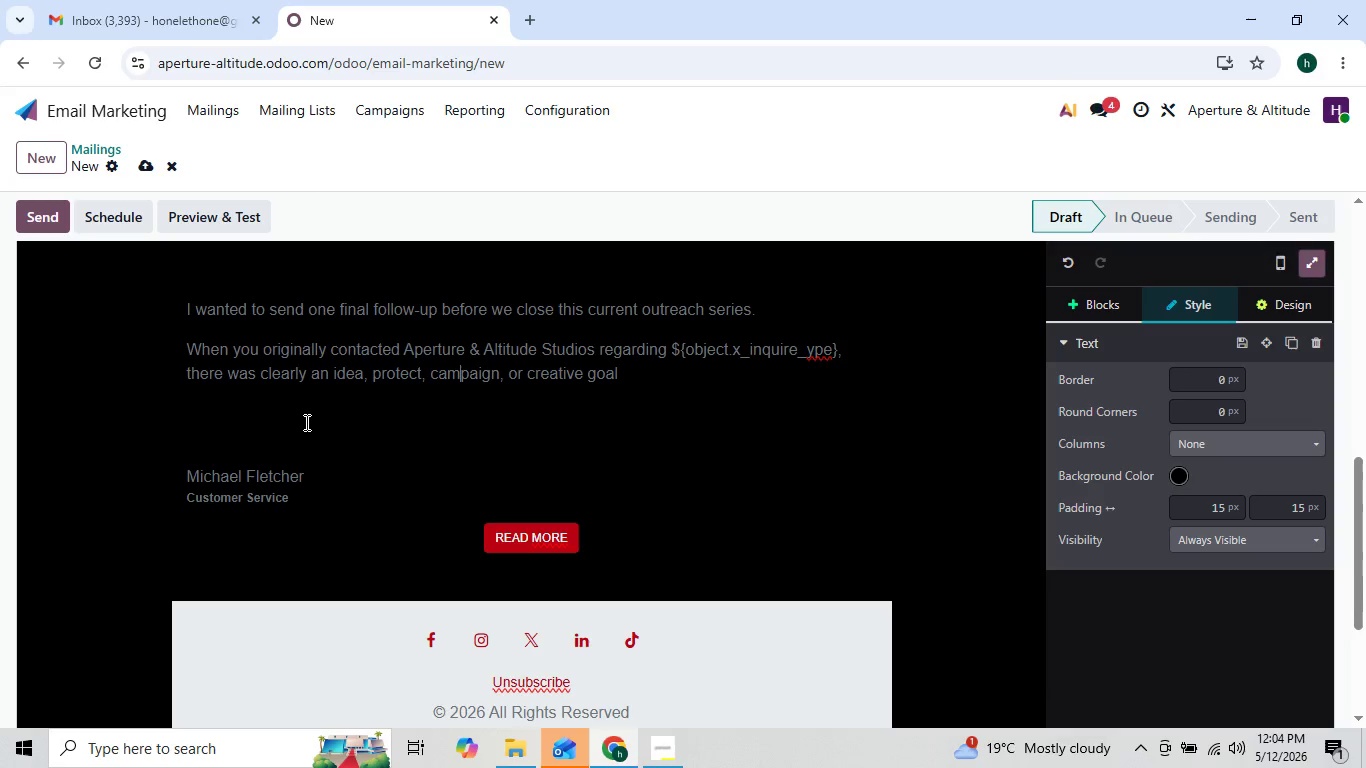 
key(ArrowRight)
 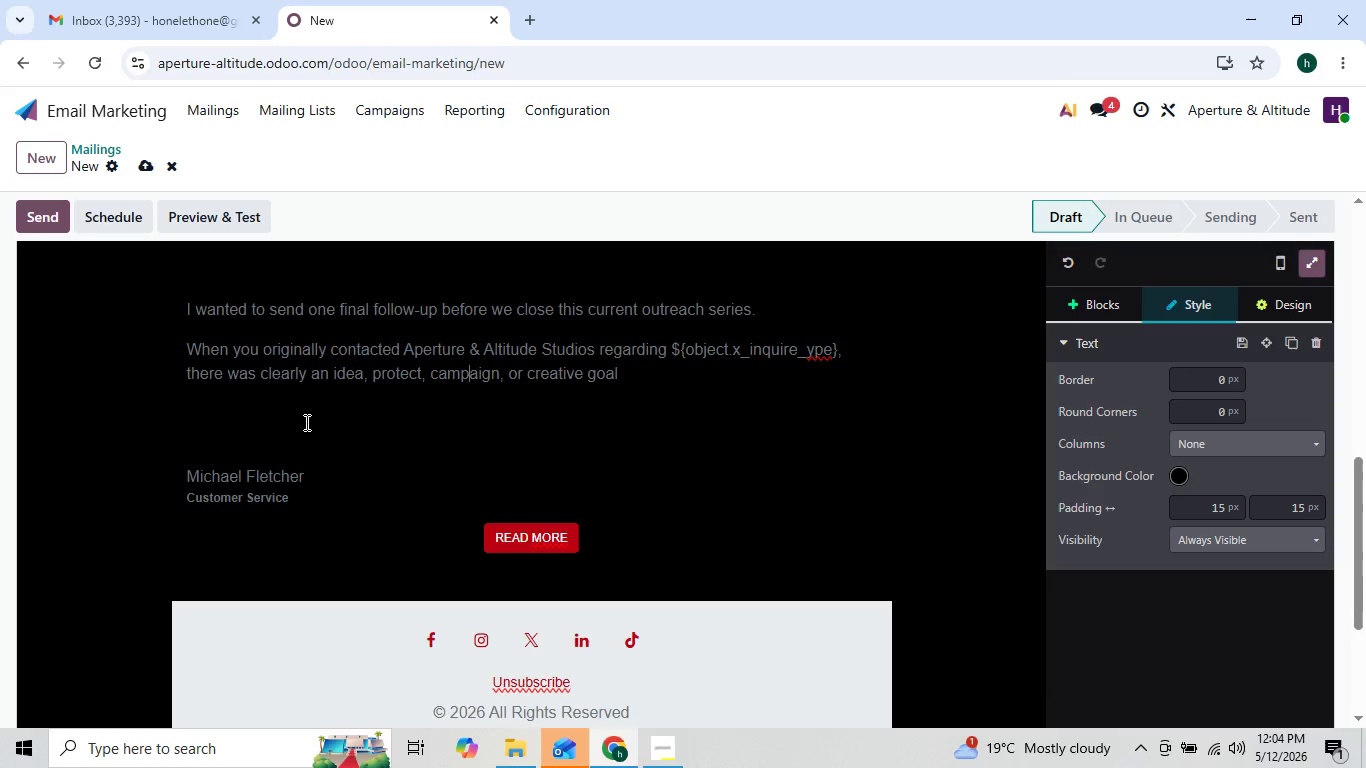 
key(ArrowRight)
 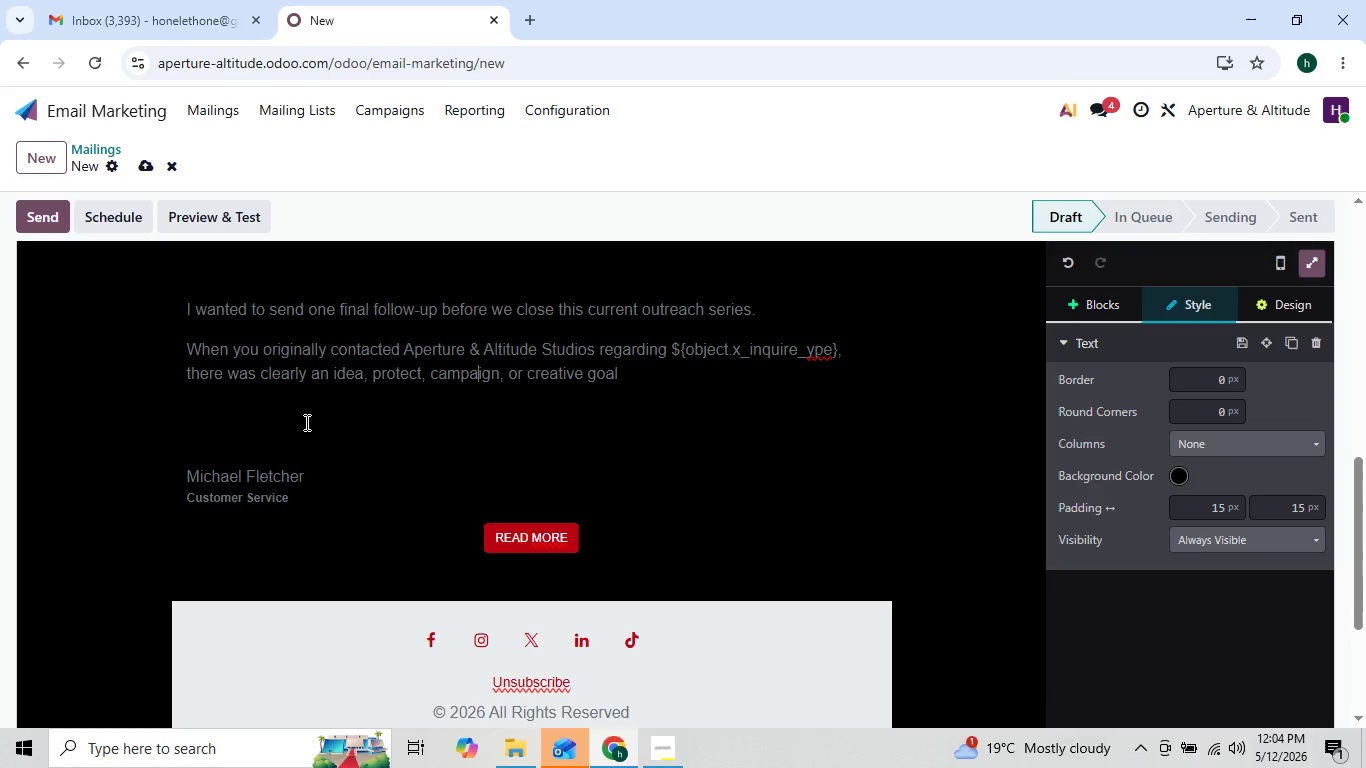 
key(ArrowRight)
 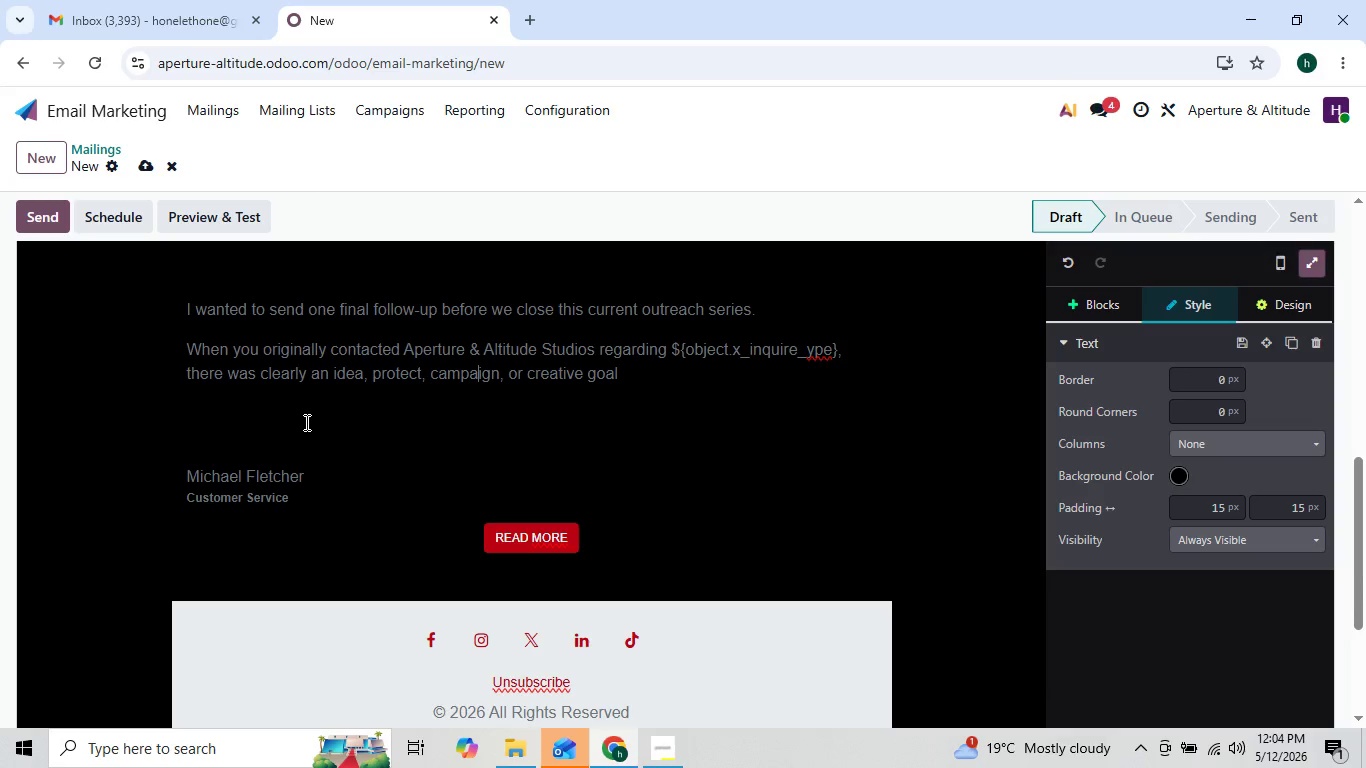 
hold_key(key=ArrowRight, duration=0.72)
 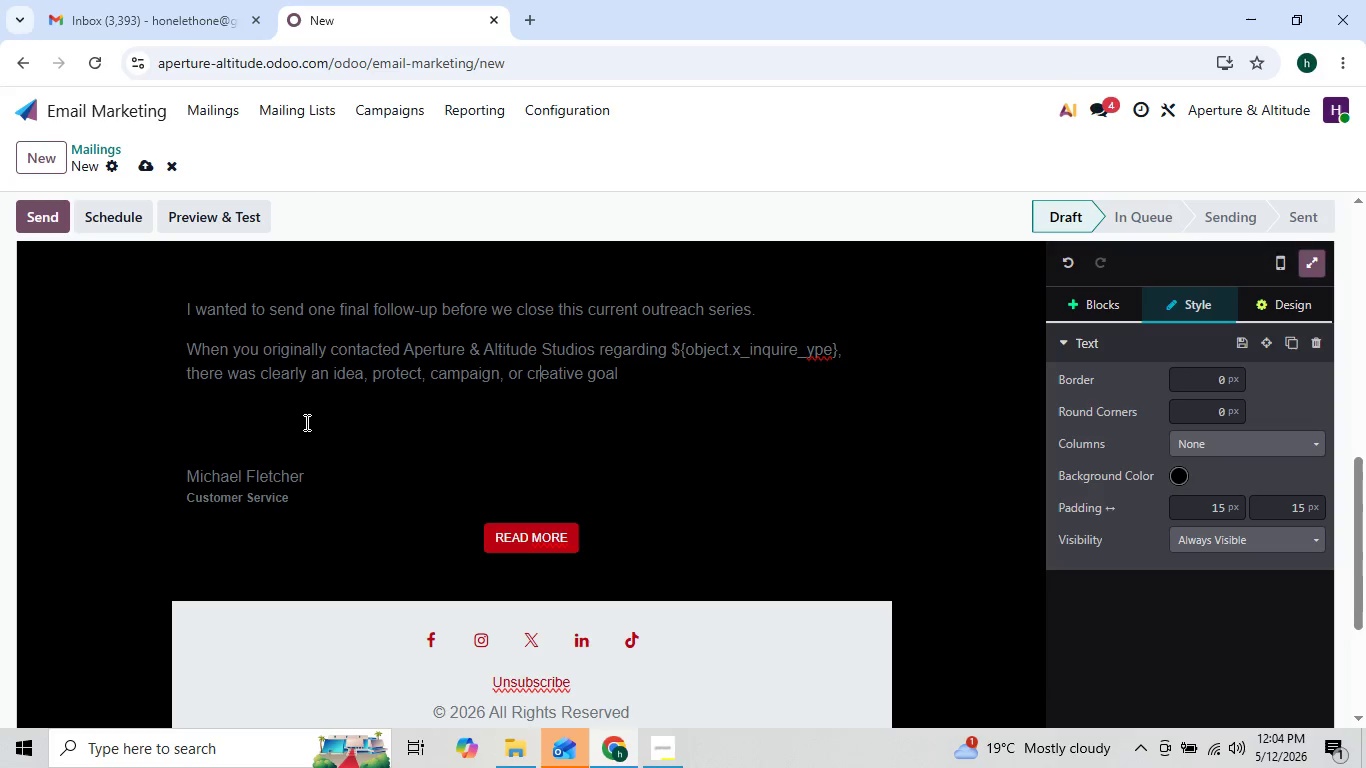 
hold_key(key=ArrowRight, duration=0.58)
 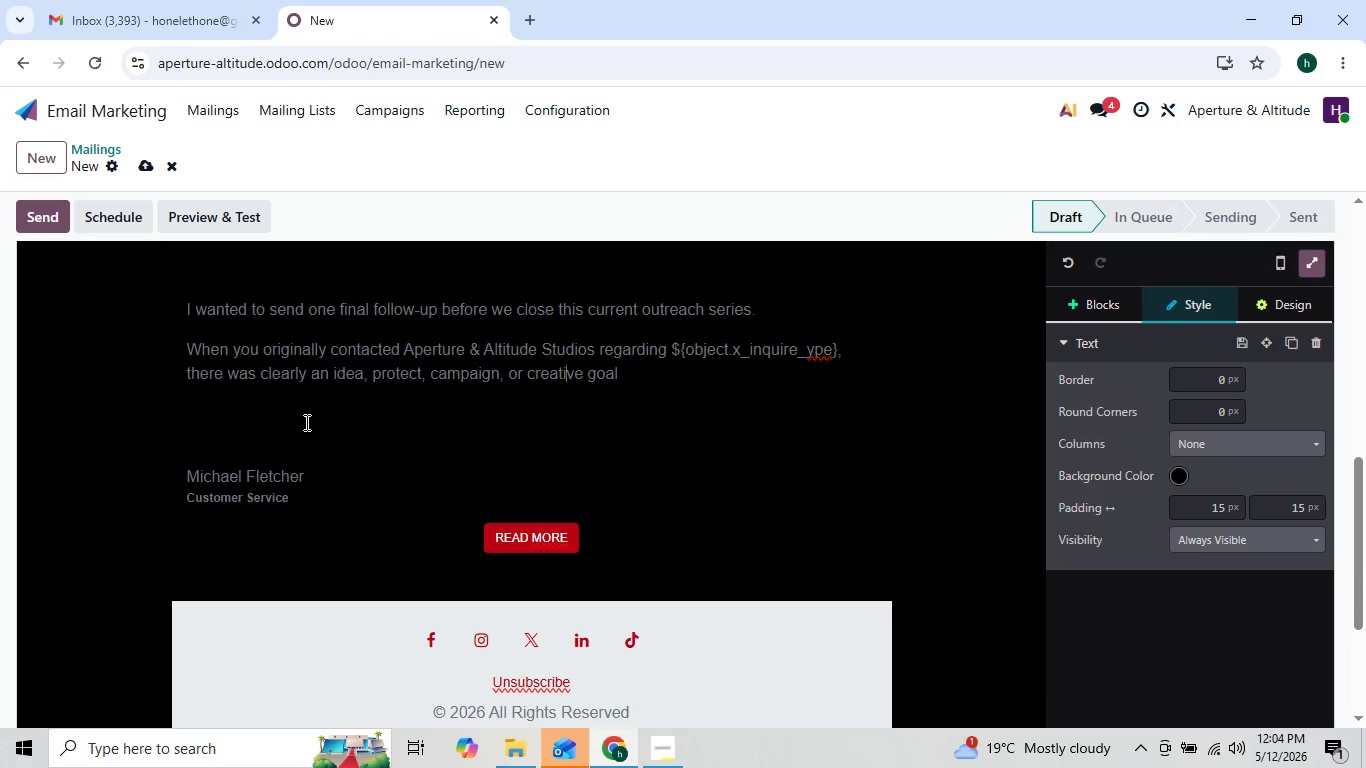 
key(ArrowRight)
 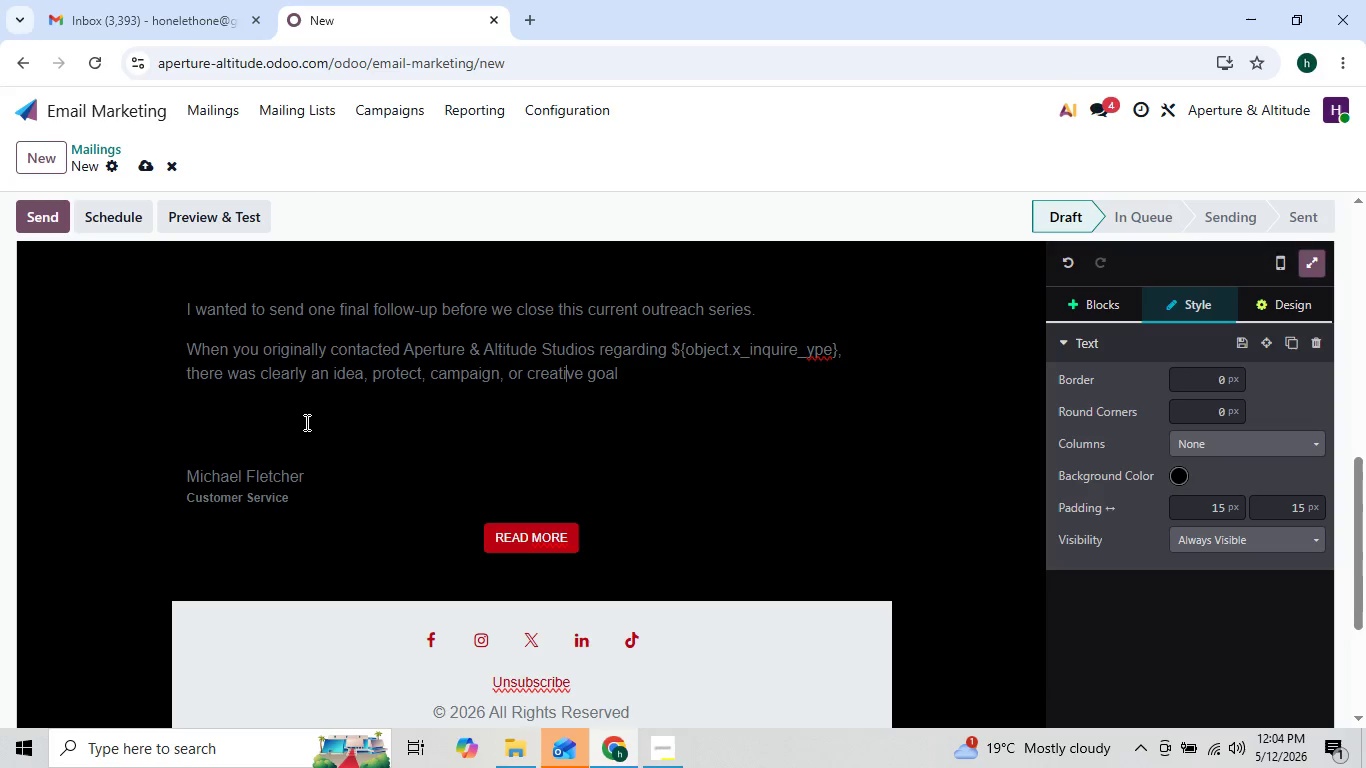 
key(ArrowRight)
 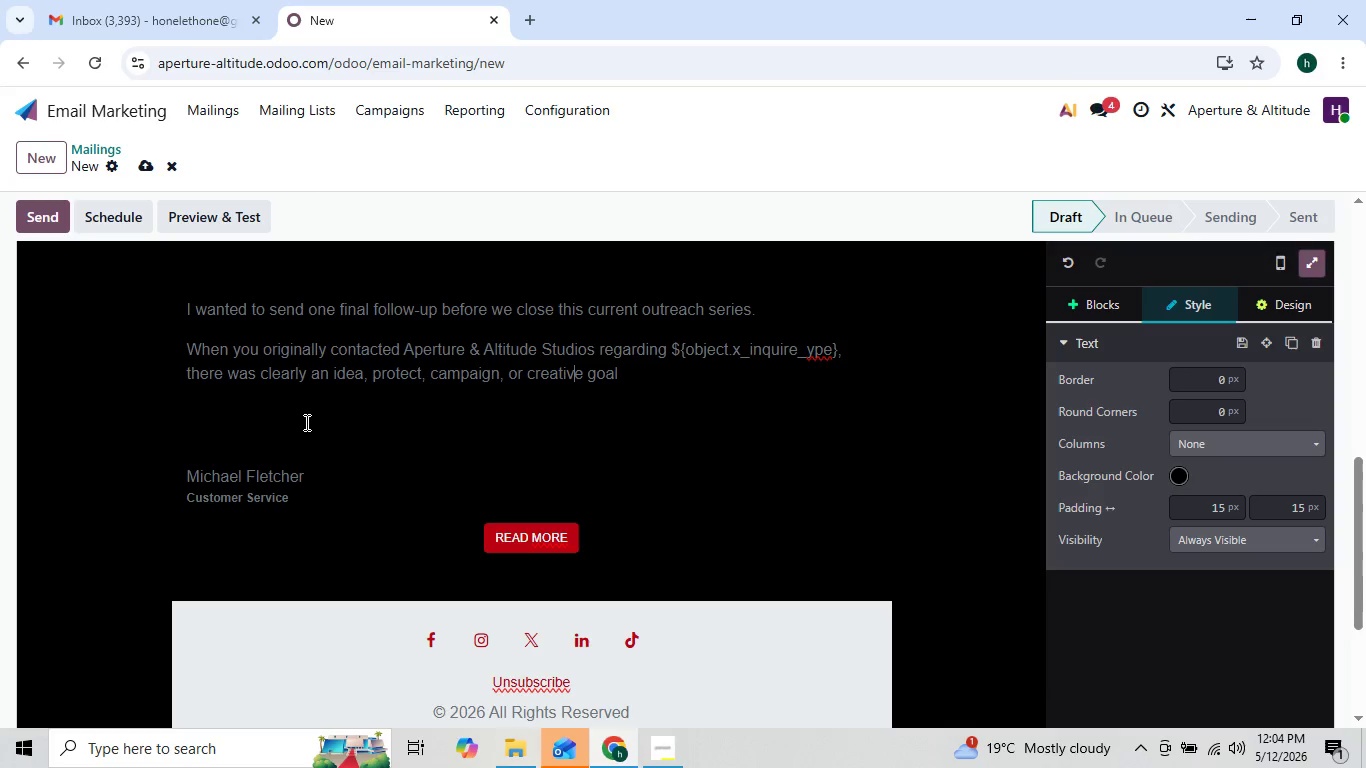 
key(ArrowRight)
 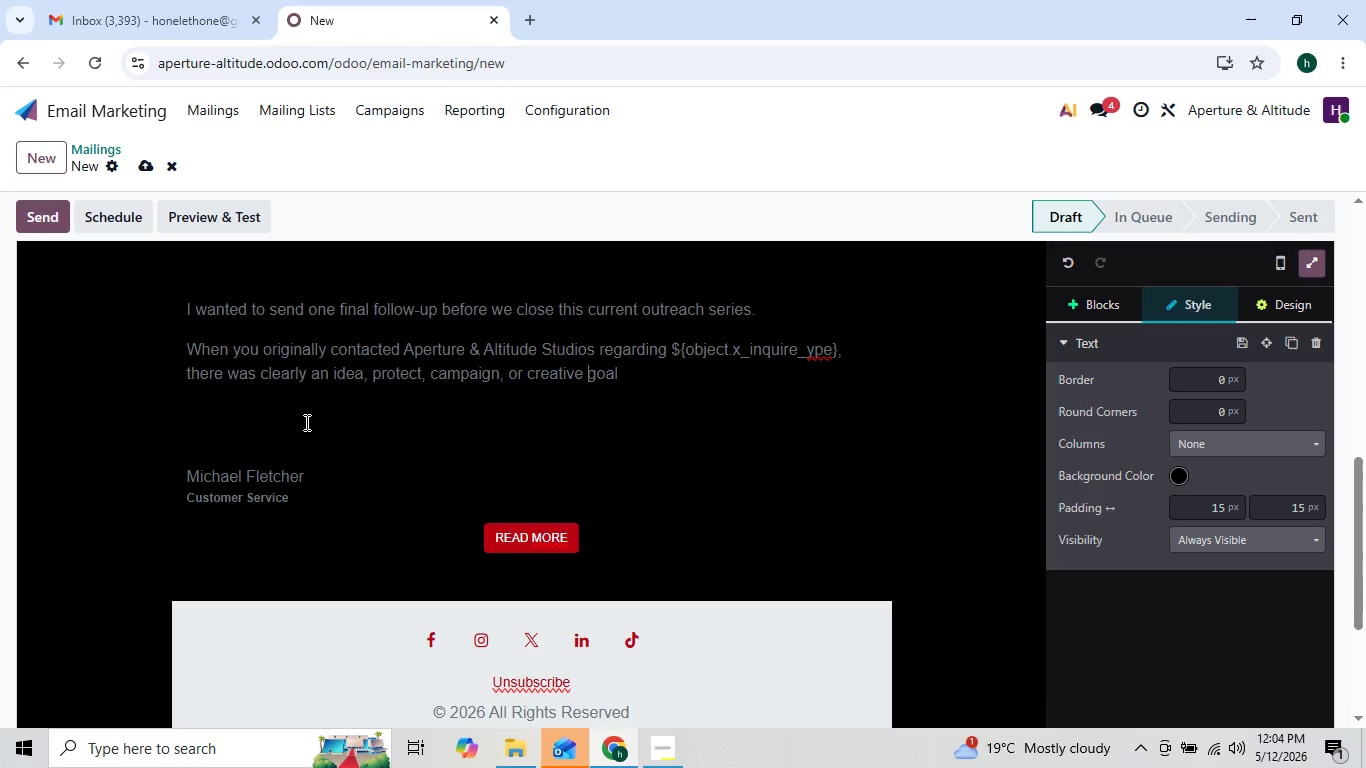 
key(ArrowRight)
 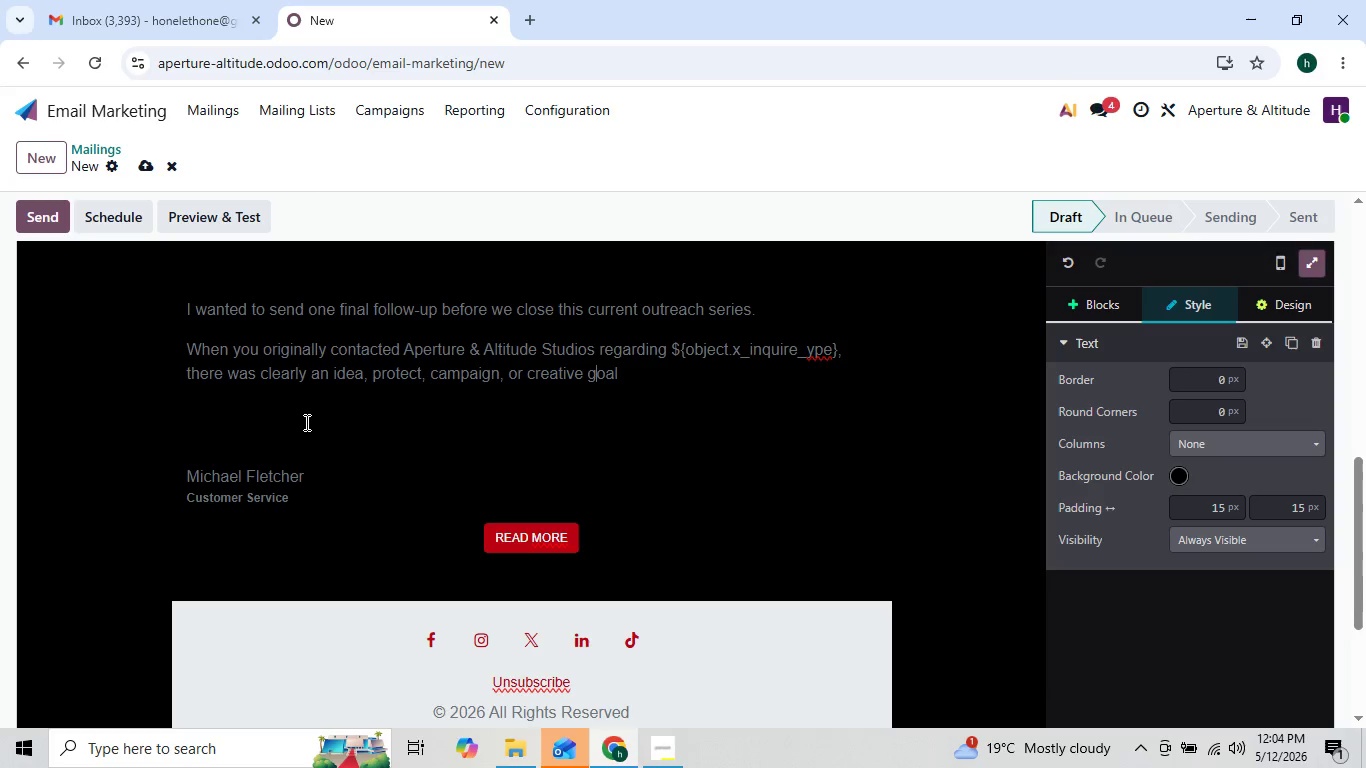 
key(ArrowRight)
 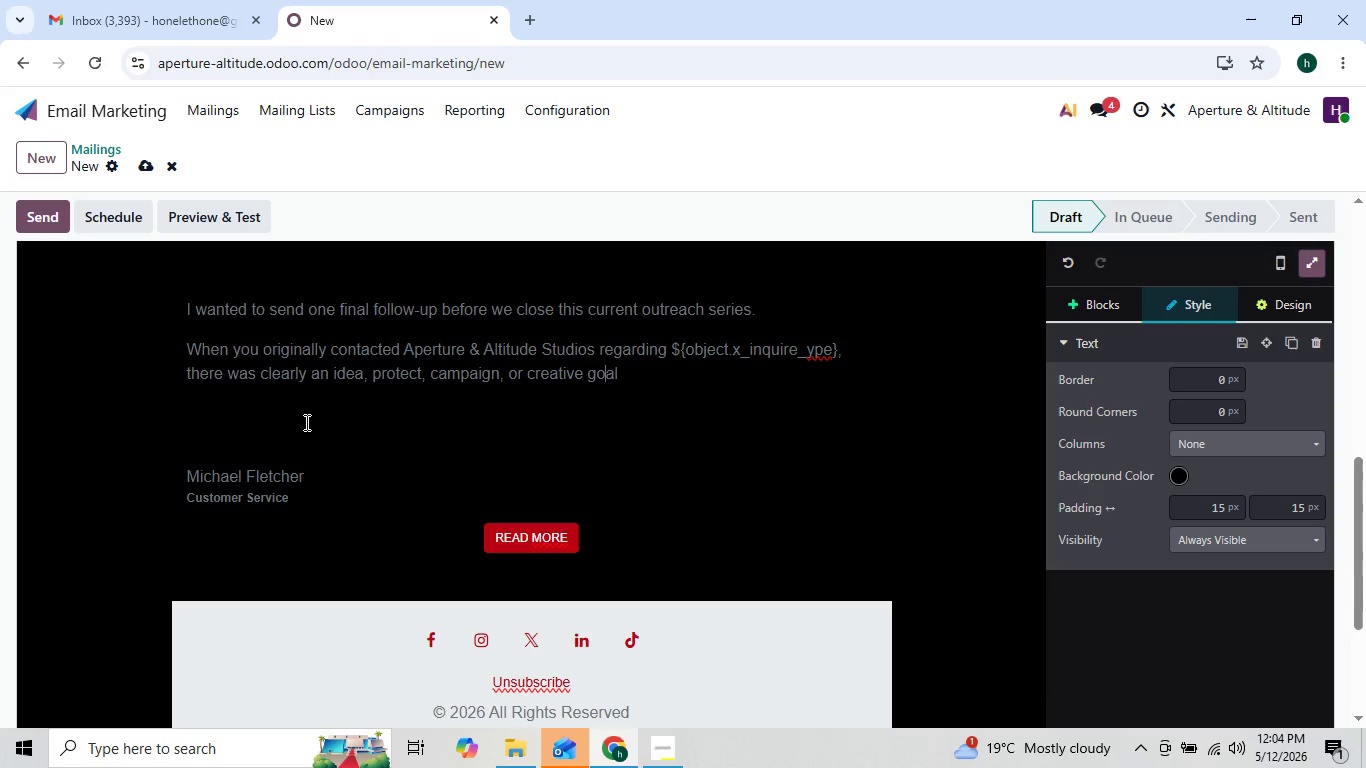 
key(ArrowRight)
 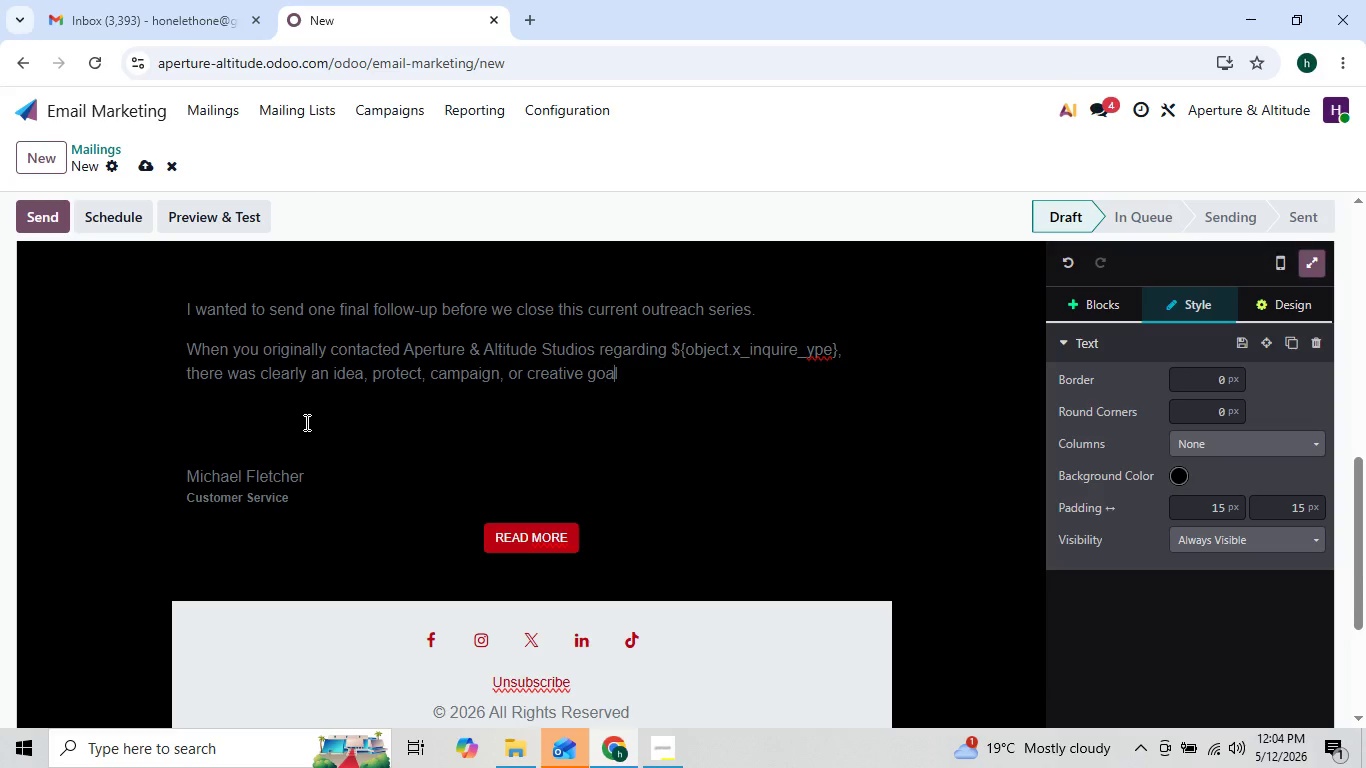 
key(ArrowRight)
 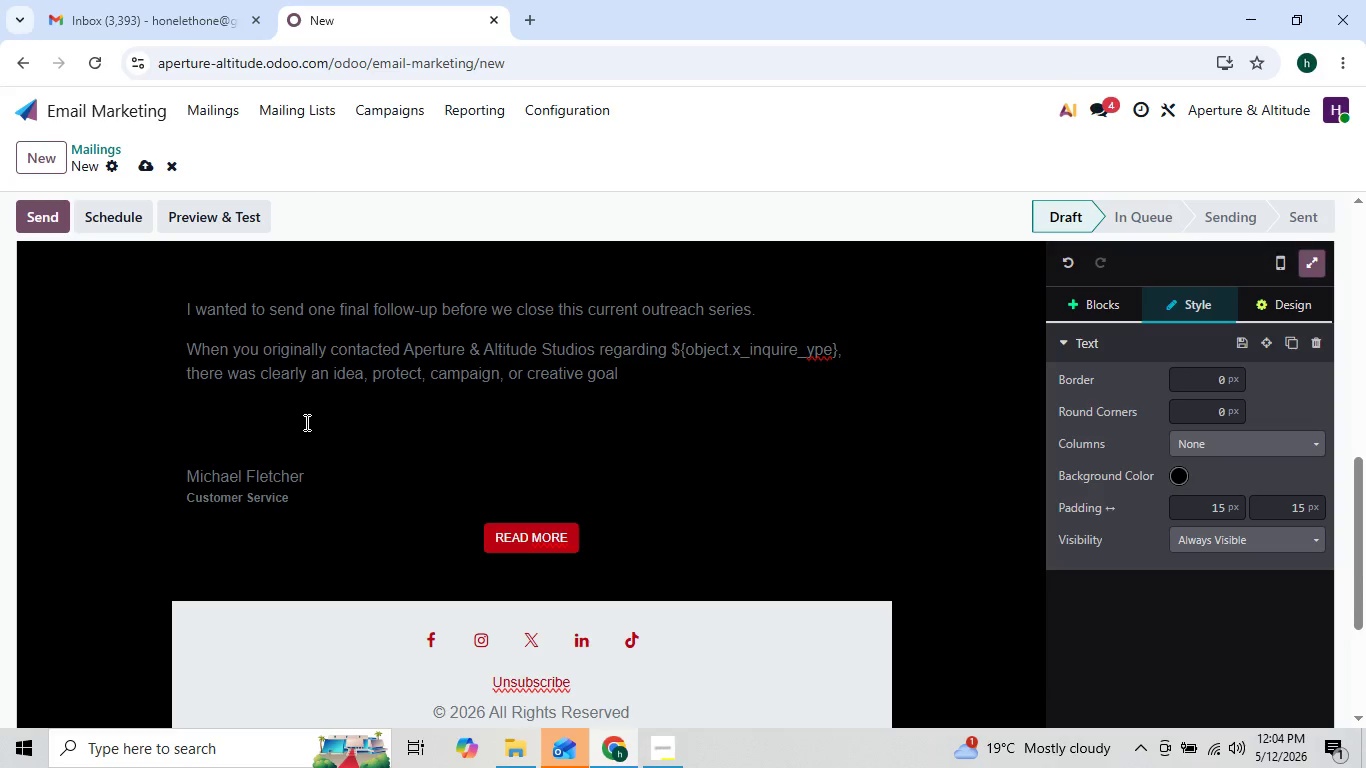 
key(ArrowRight)
 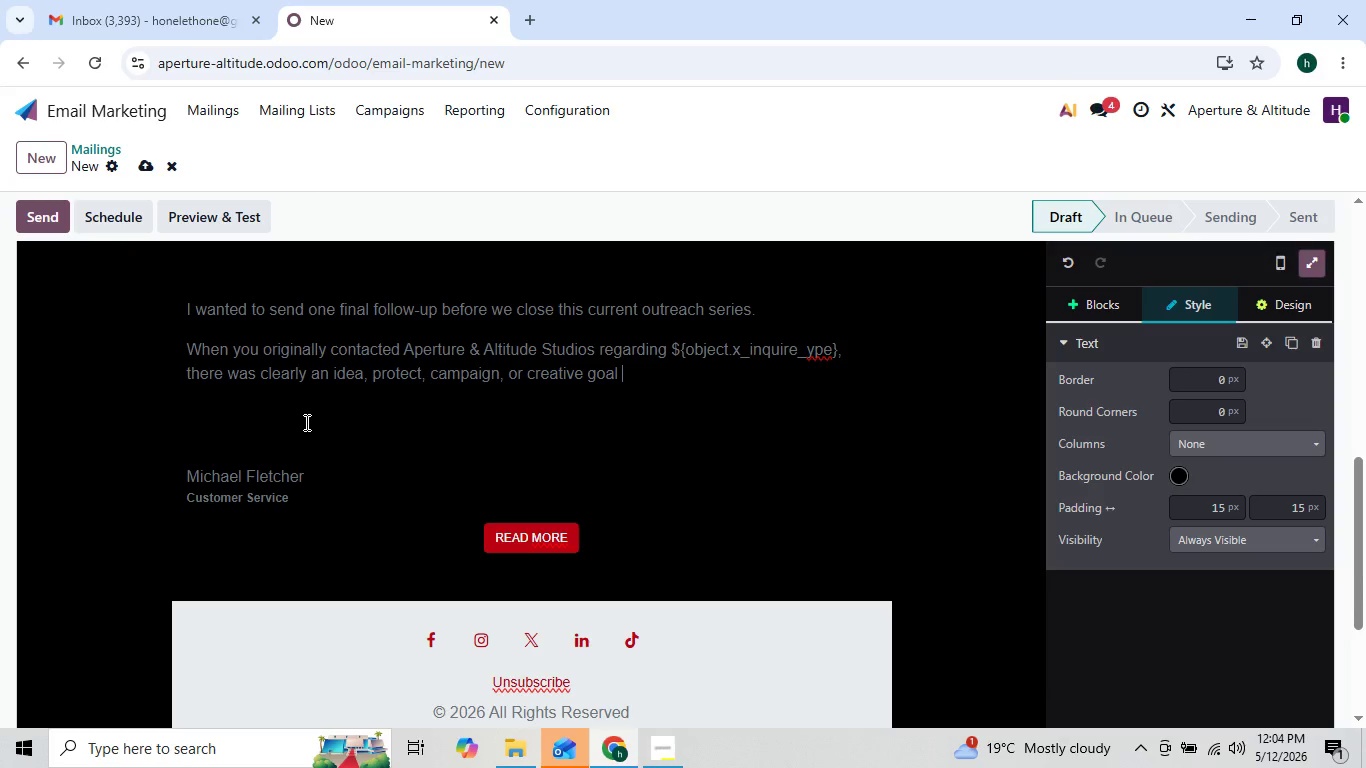 
key(ArrowRight)
 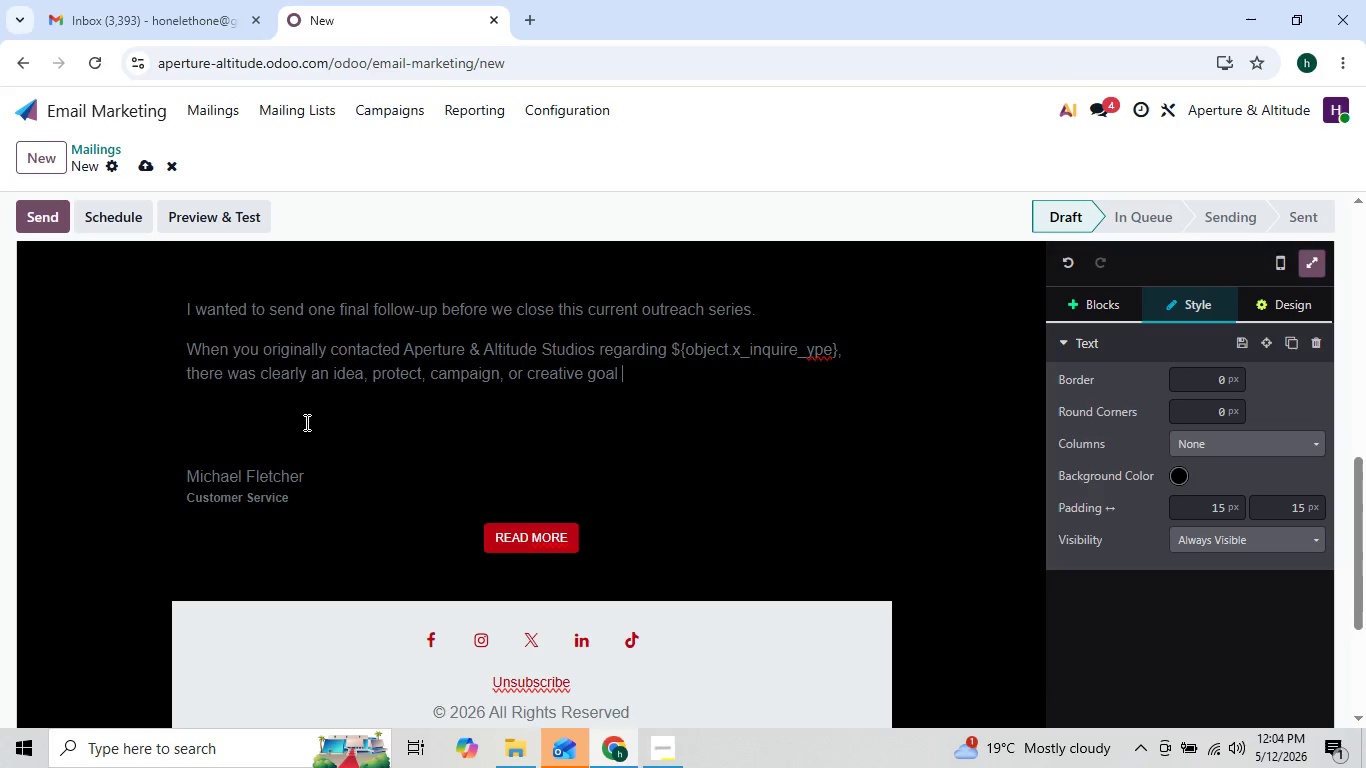 
key(ArrowRight)
 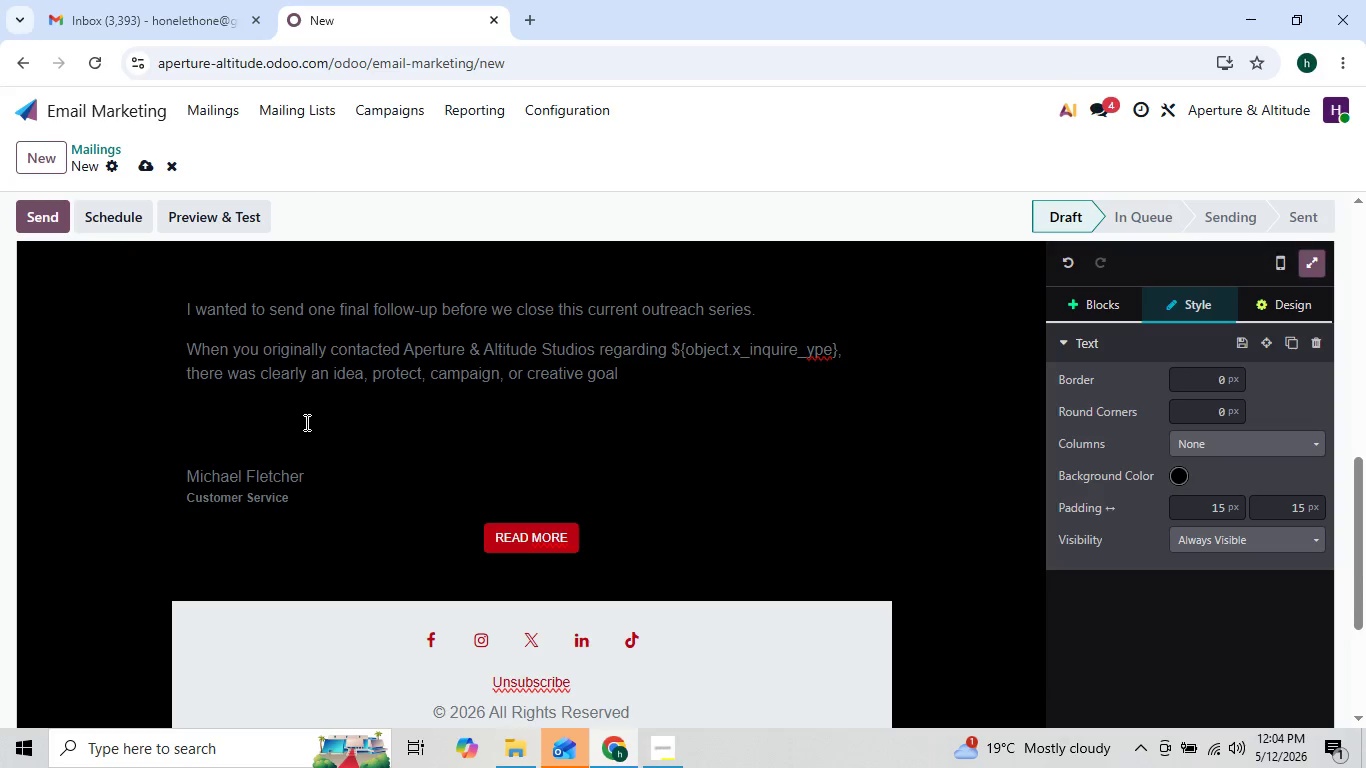 
key(ArrowRight)
 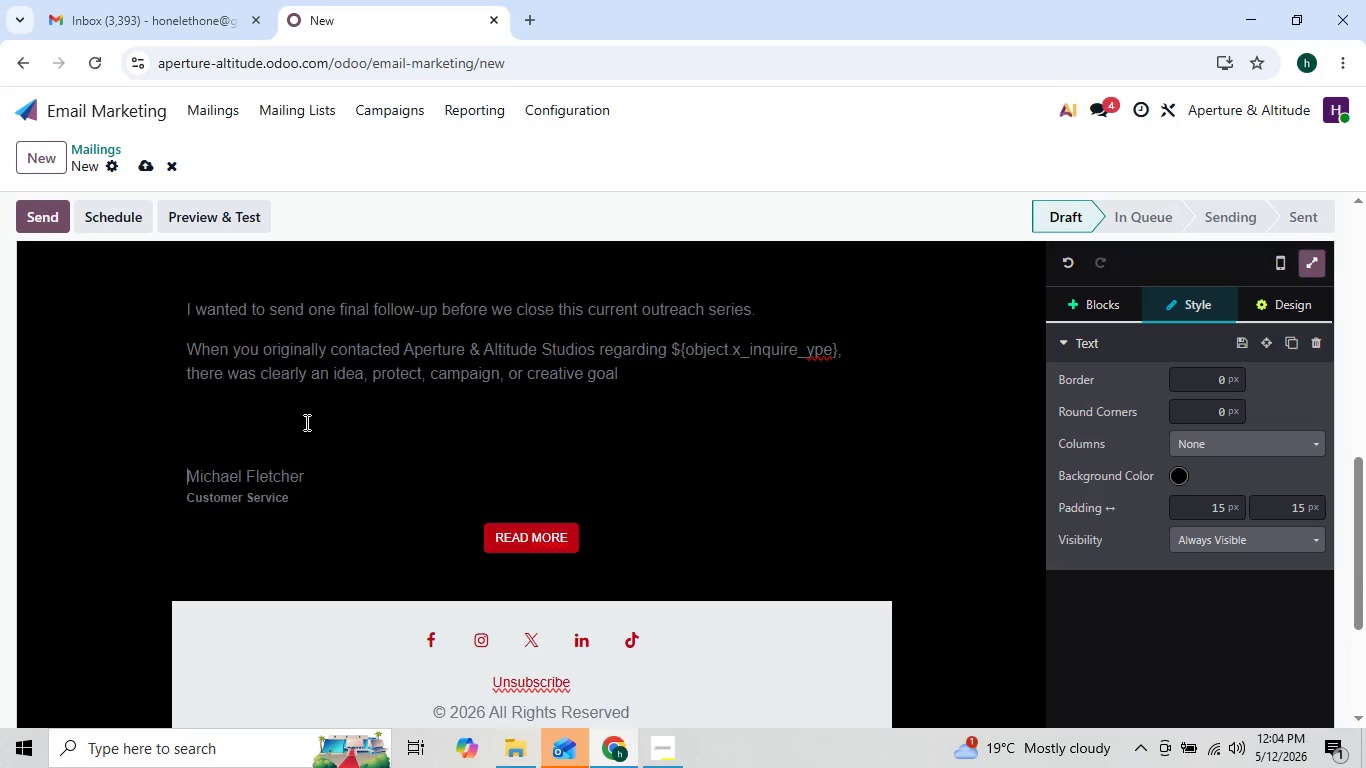 
key(ArrowRight)
 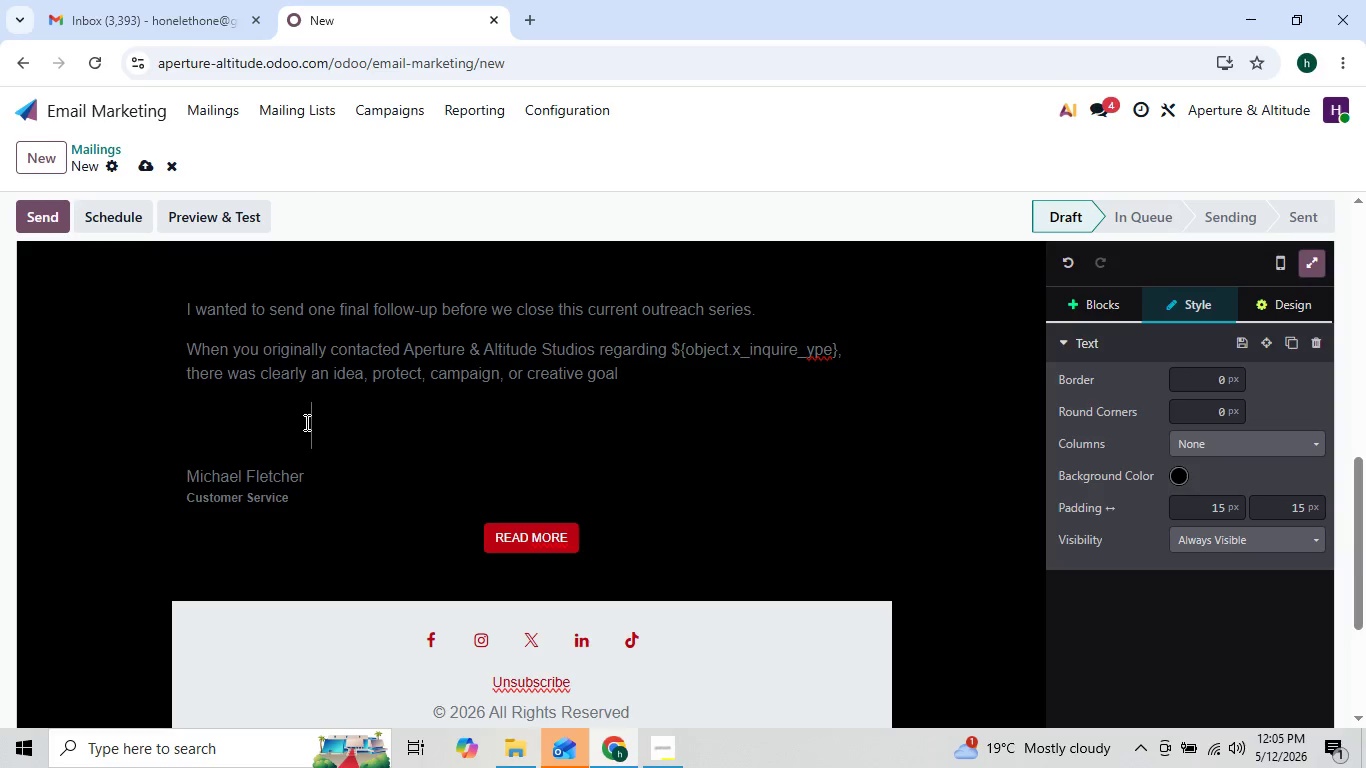 
key(ArrowLeft)
 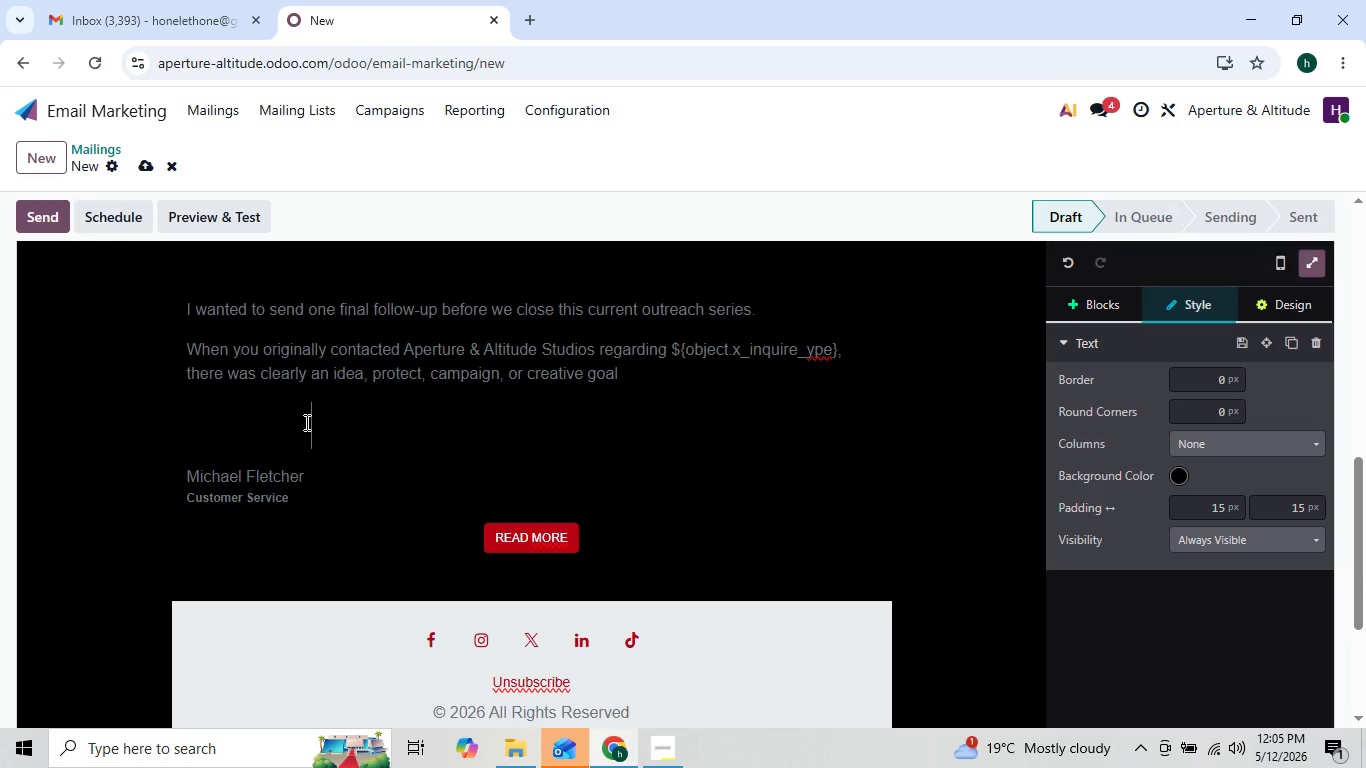 
key(ArrowLeft)
 